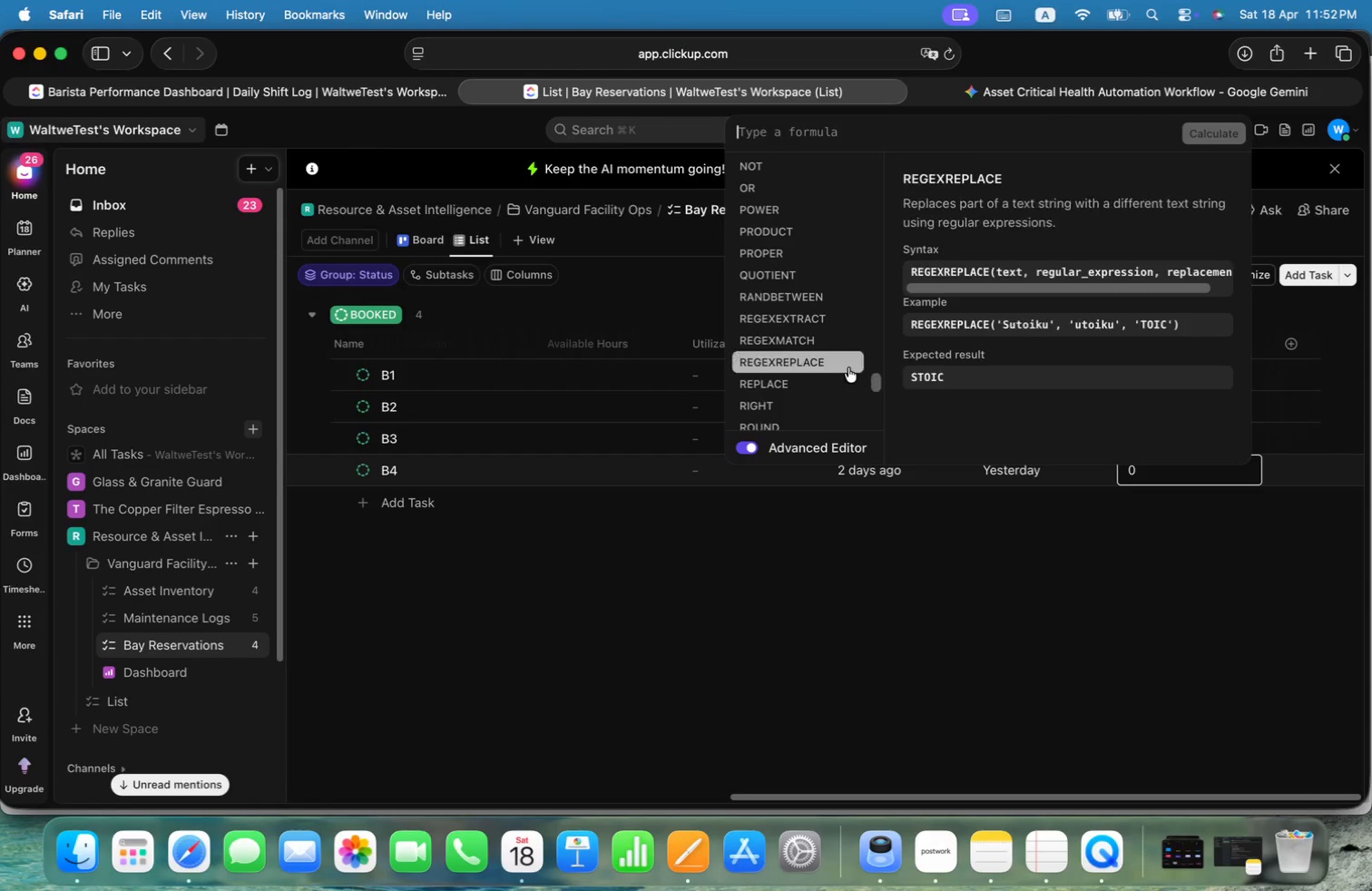 
mouse_move([813, 324])
 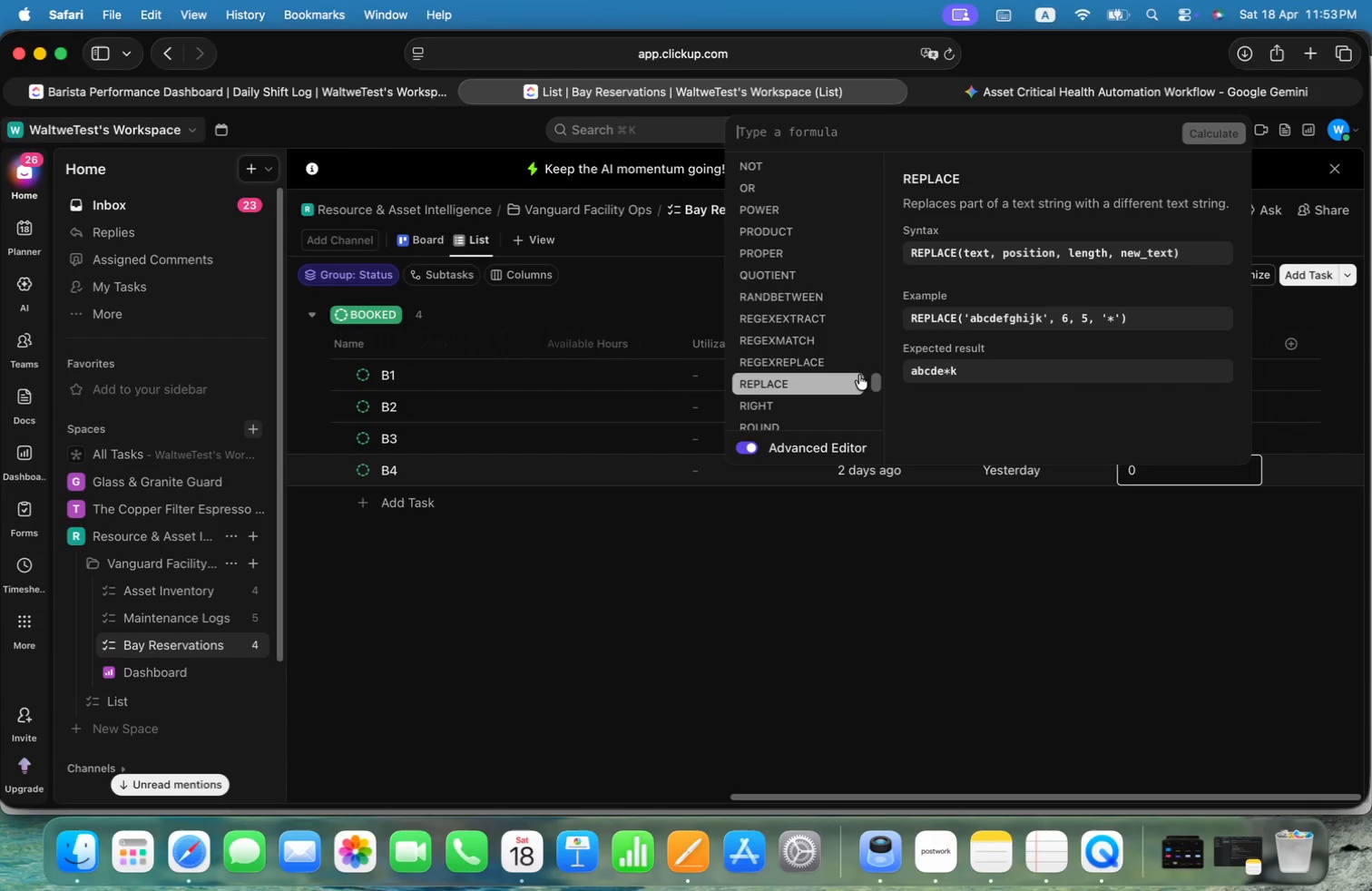 
left_click_drag(start_coordinate=[876, 383], to_coordinate=[887, 399])
 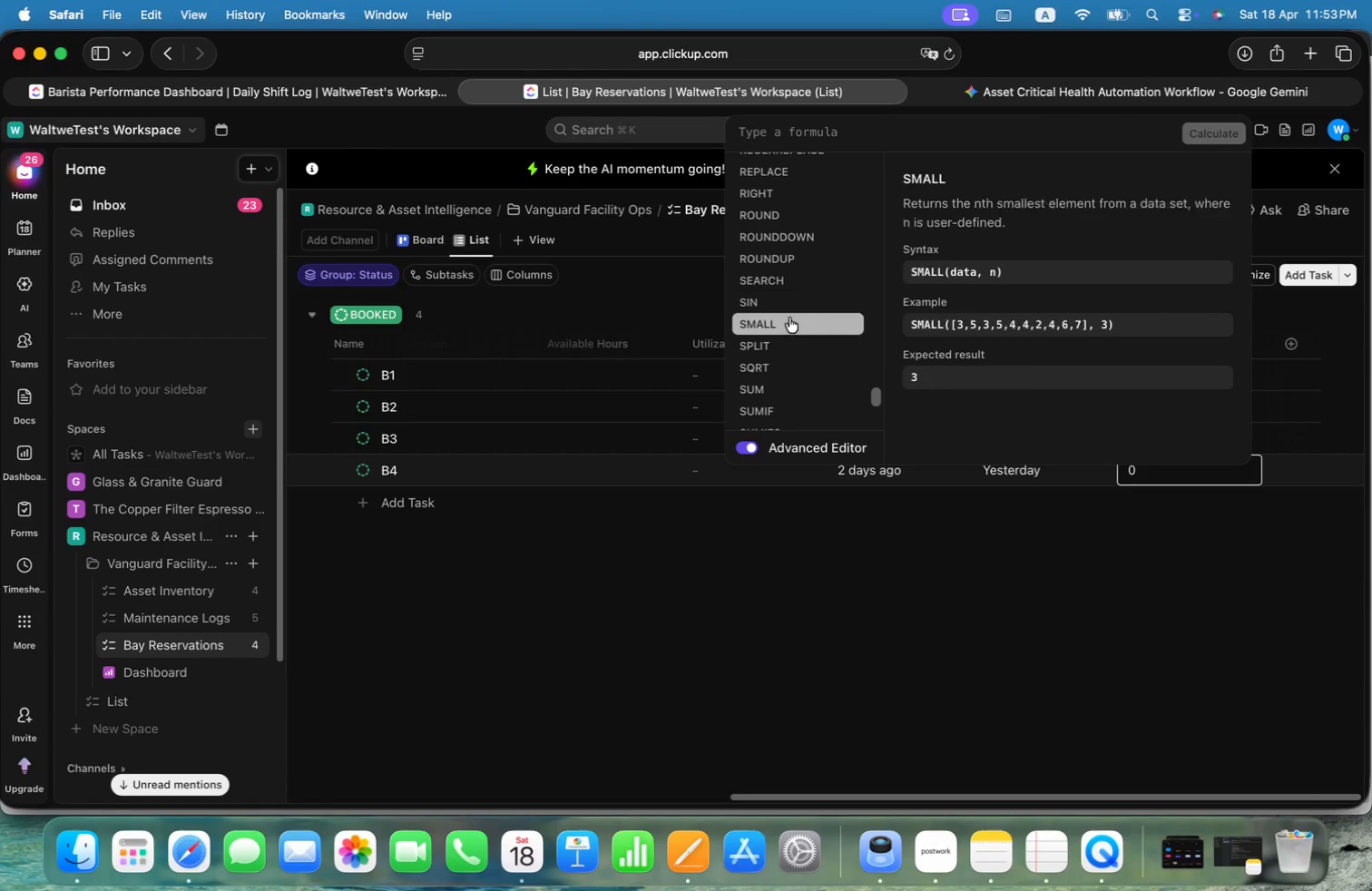 
wait(6.02)
 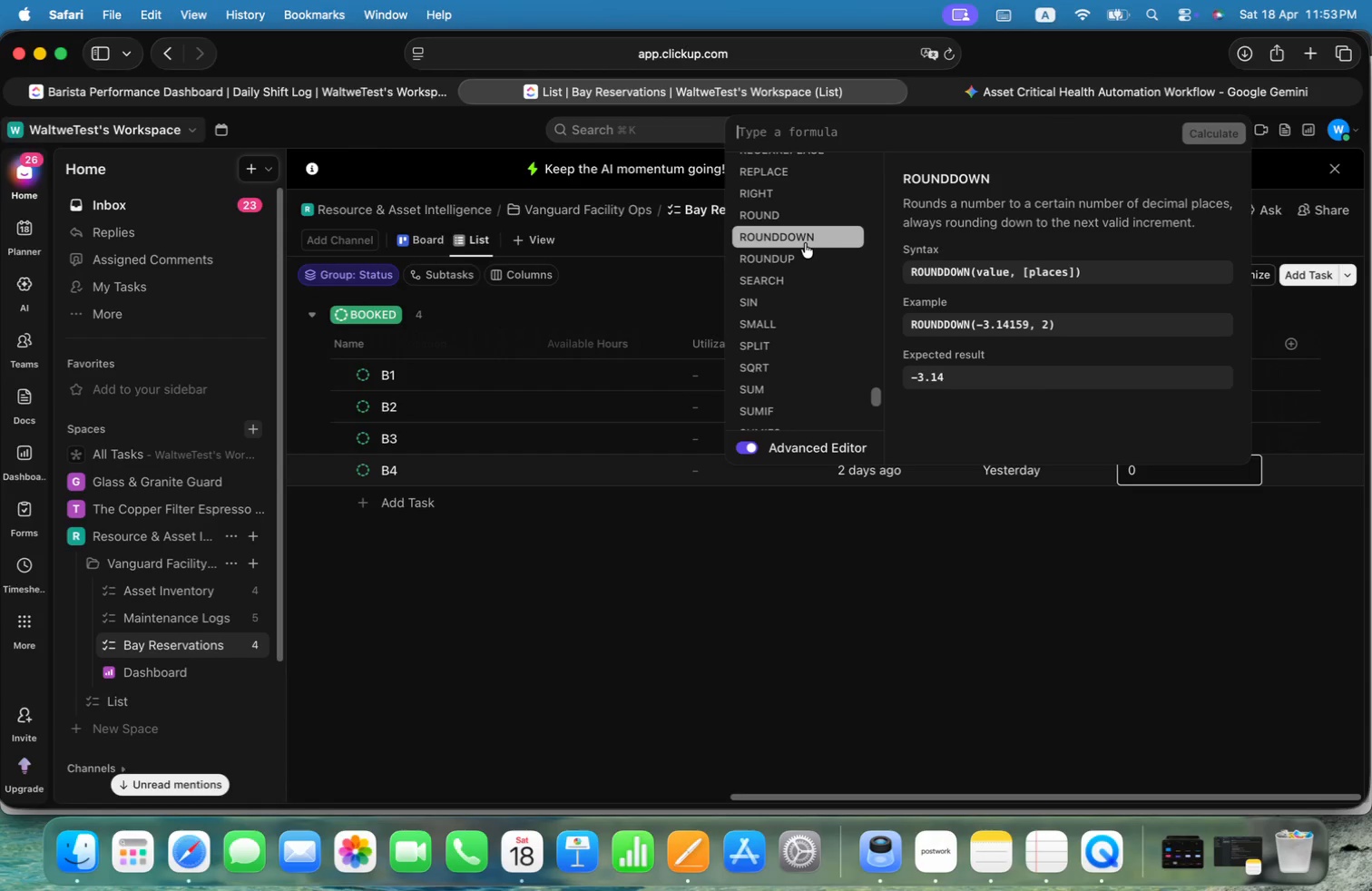 
left_click_drag(start_coordinate=[881, 401], to_coordinate=[880, 419])
 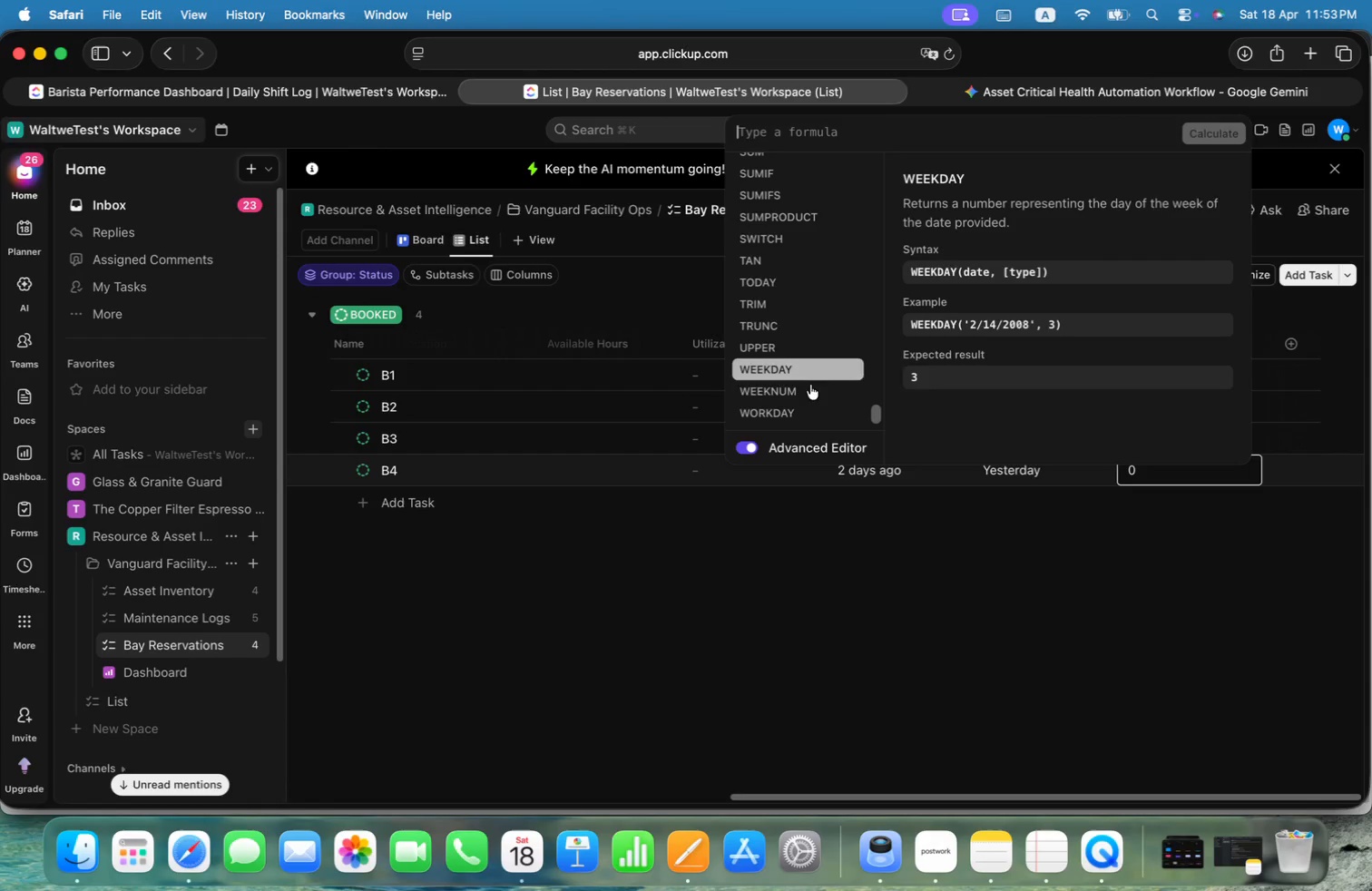 
wait(13.51)
 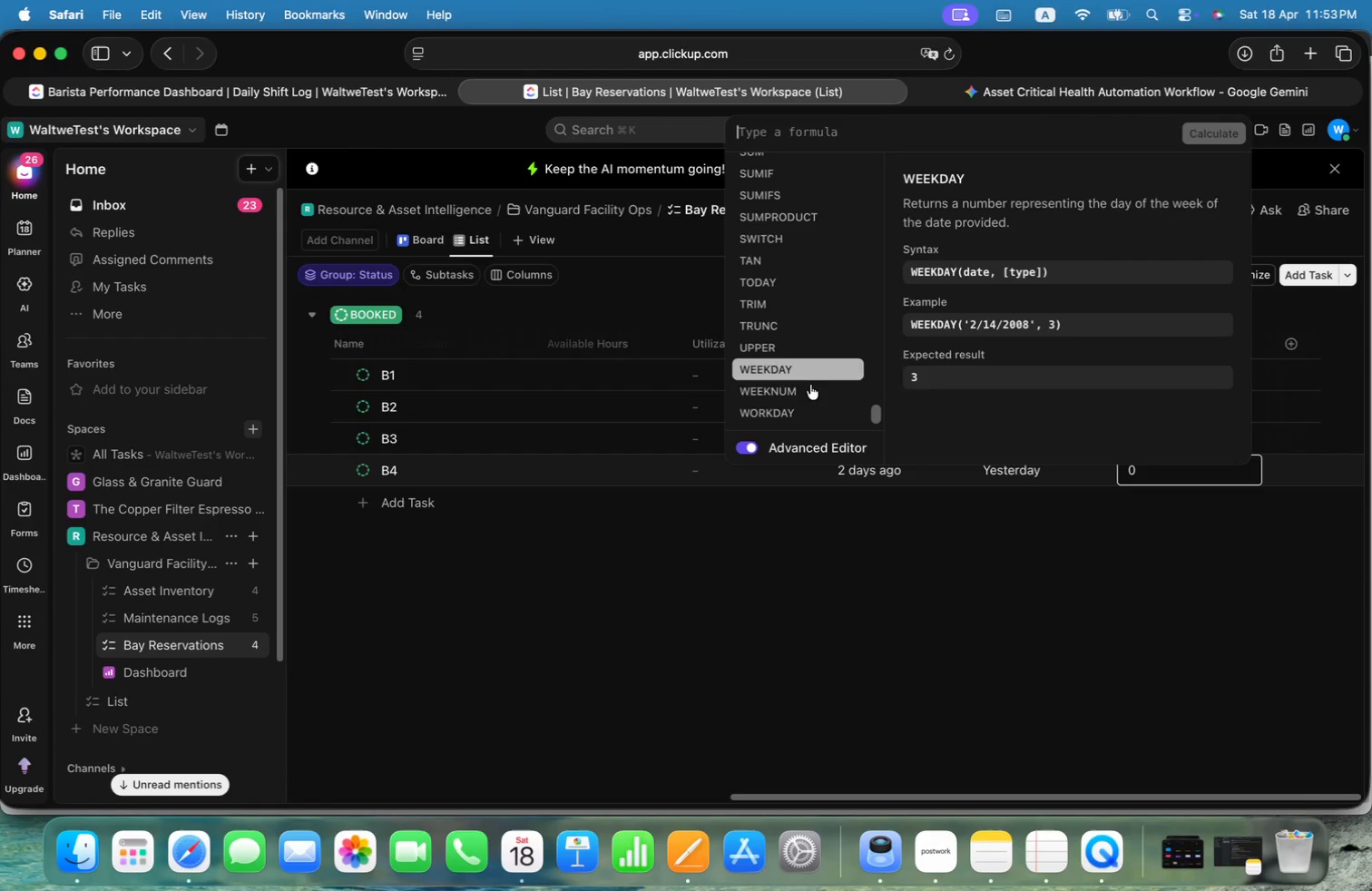 
left_click_drag(start_coordinate=[877, 414], to_coordinate=[881, 425])
 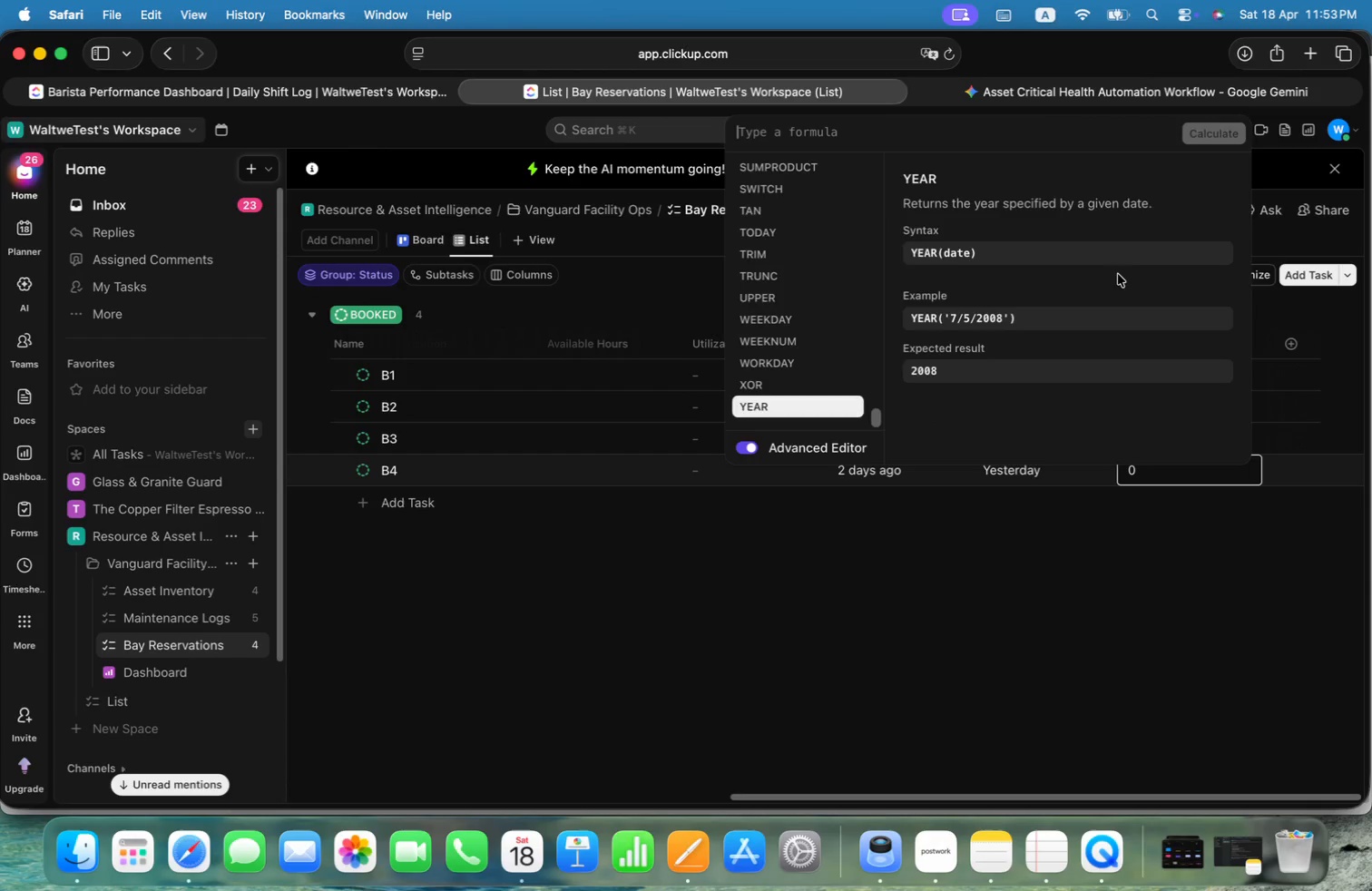 
wait(14.58)
 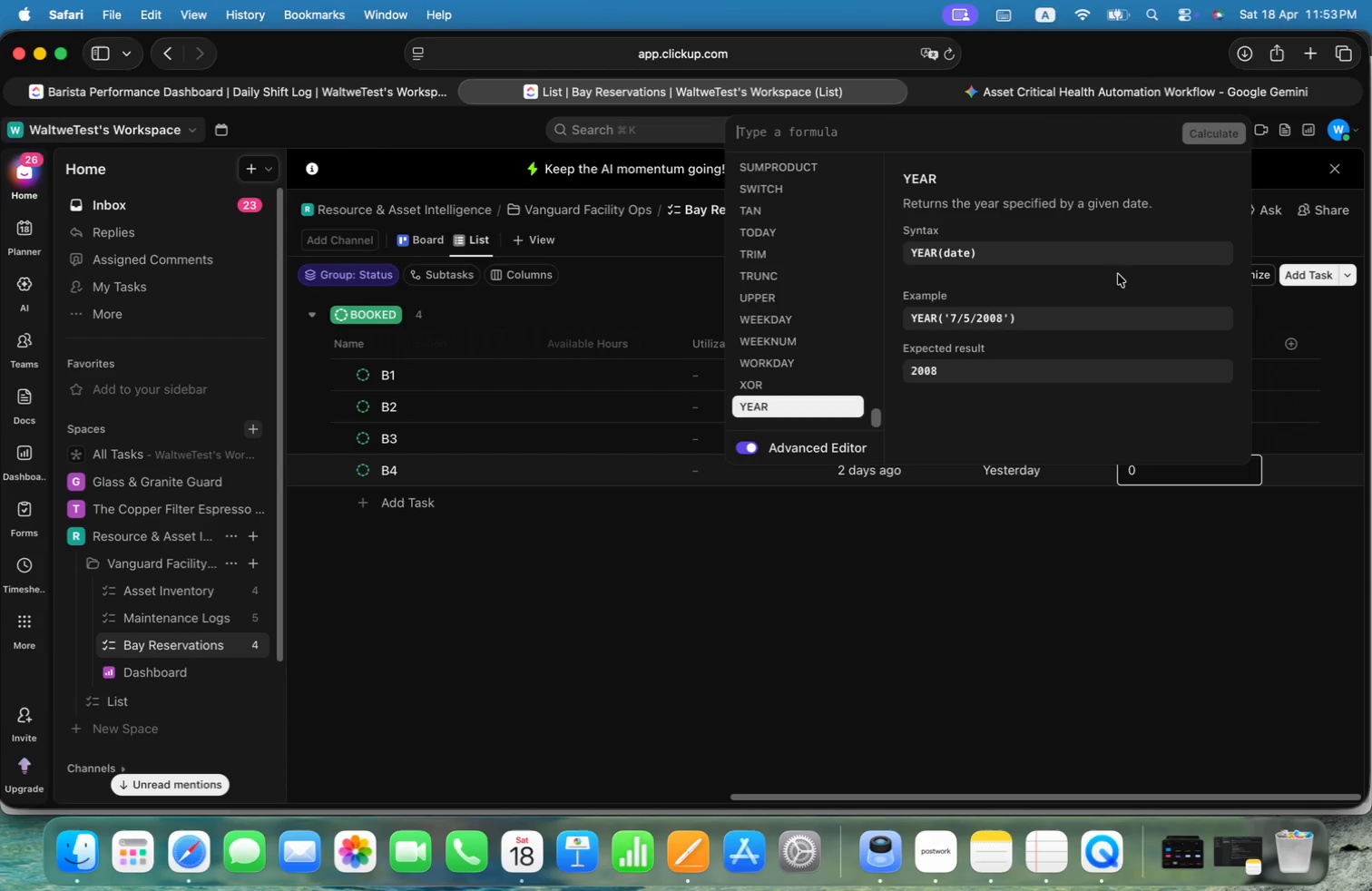 
left_click([1293, 344])
 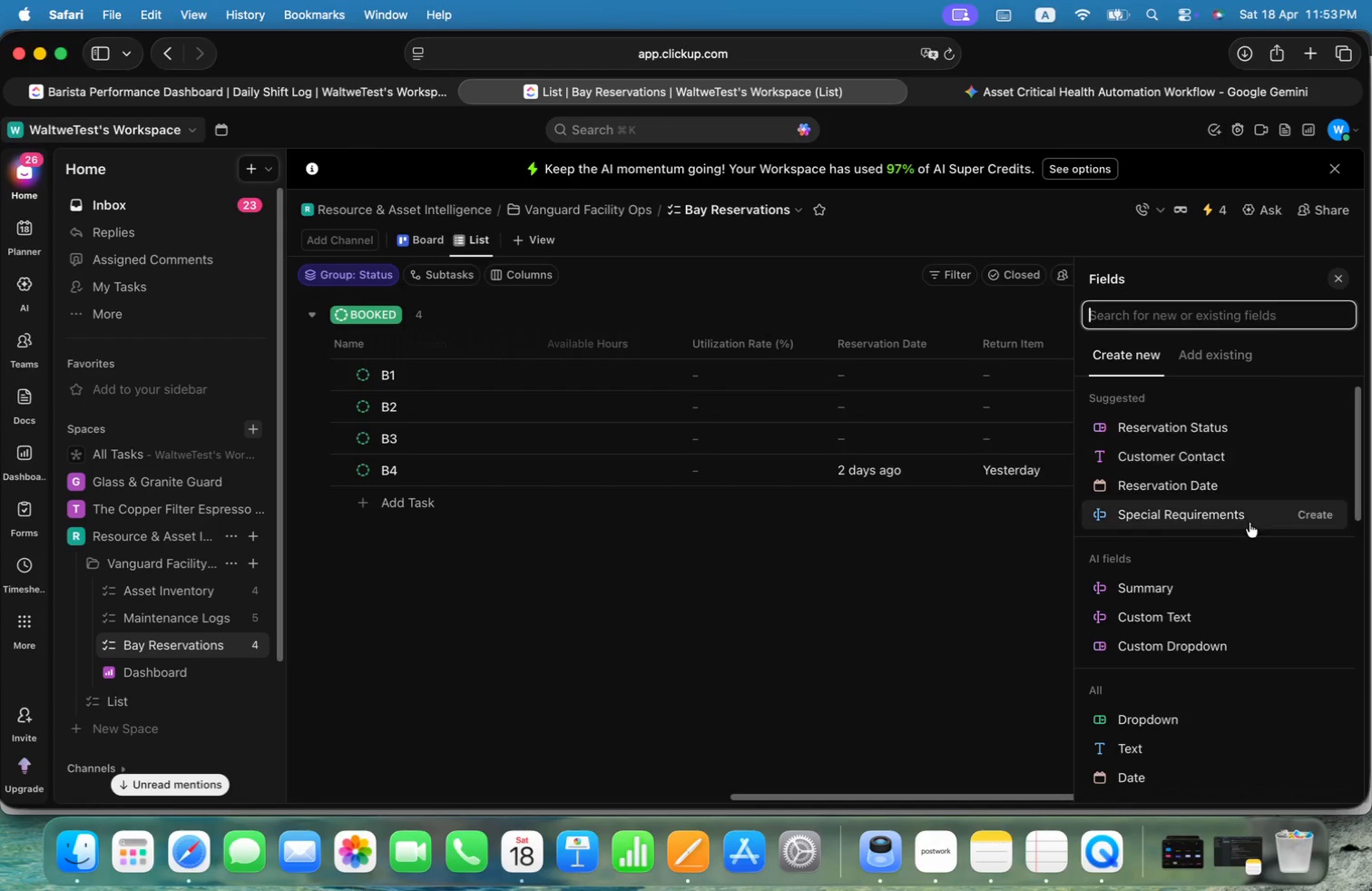 
wait(6.6)
 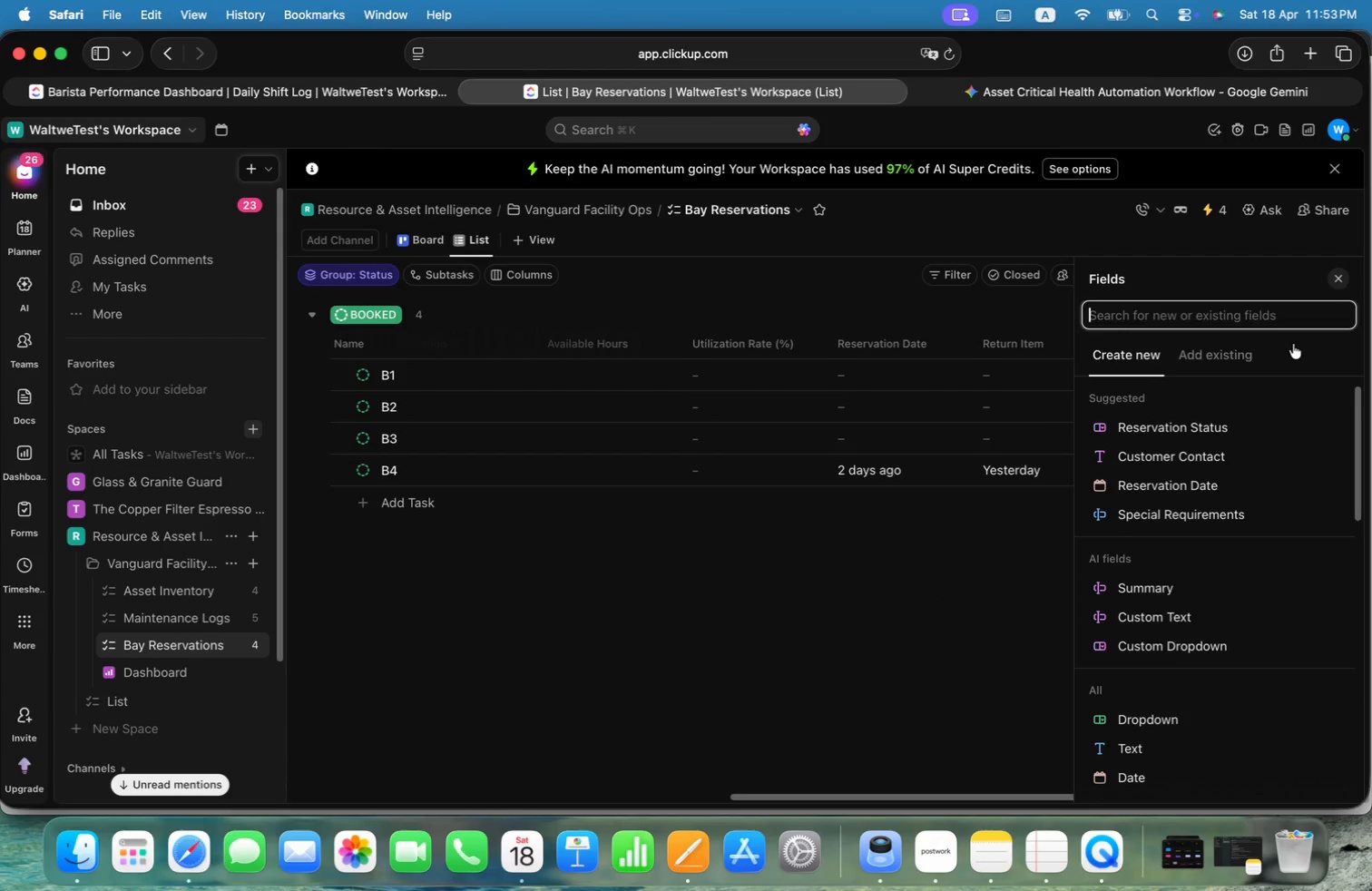 
left_click([1201, 609])
 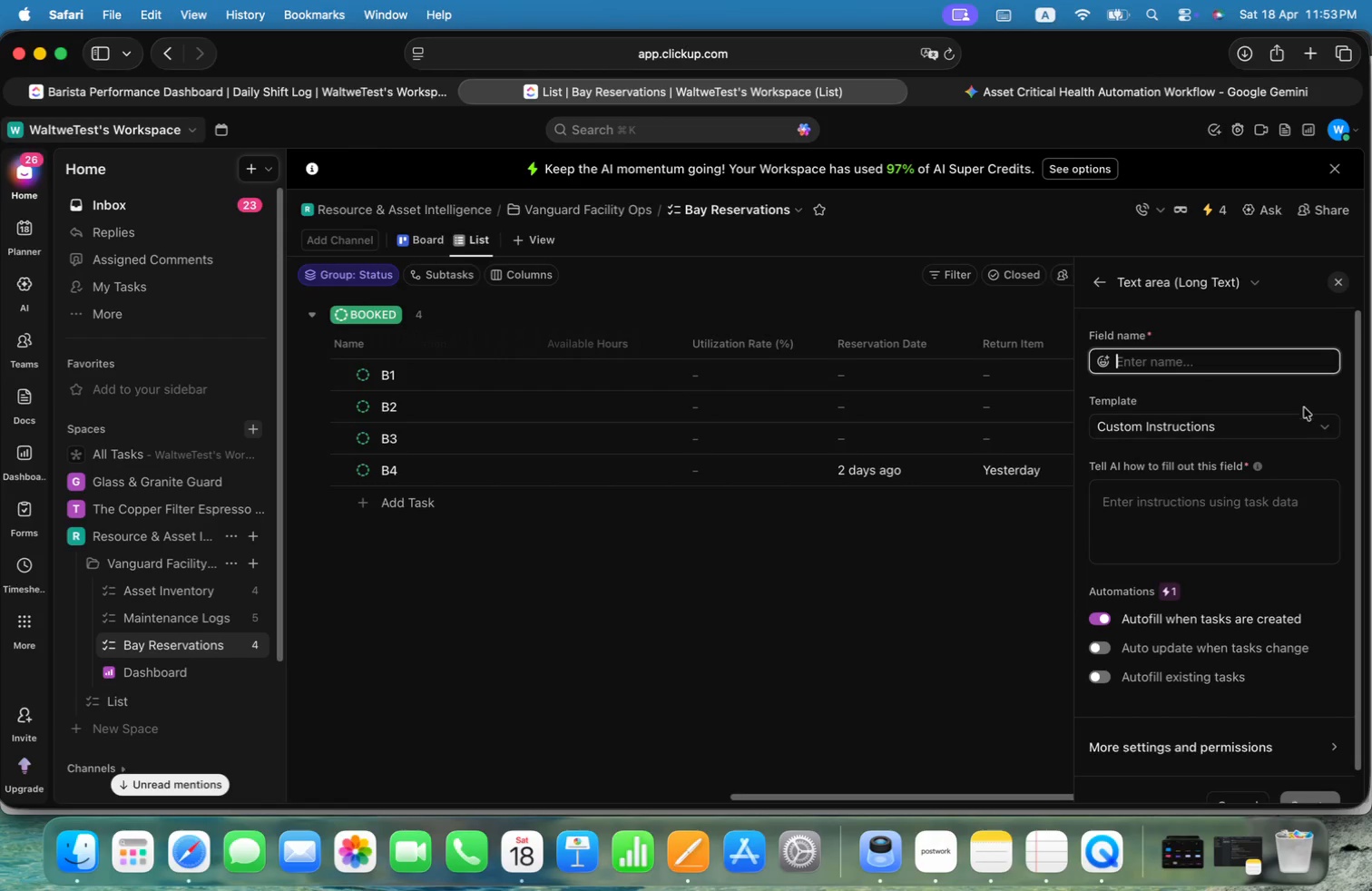 
left_click([1274, 425])
 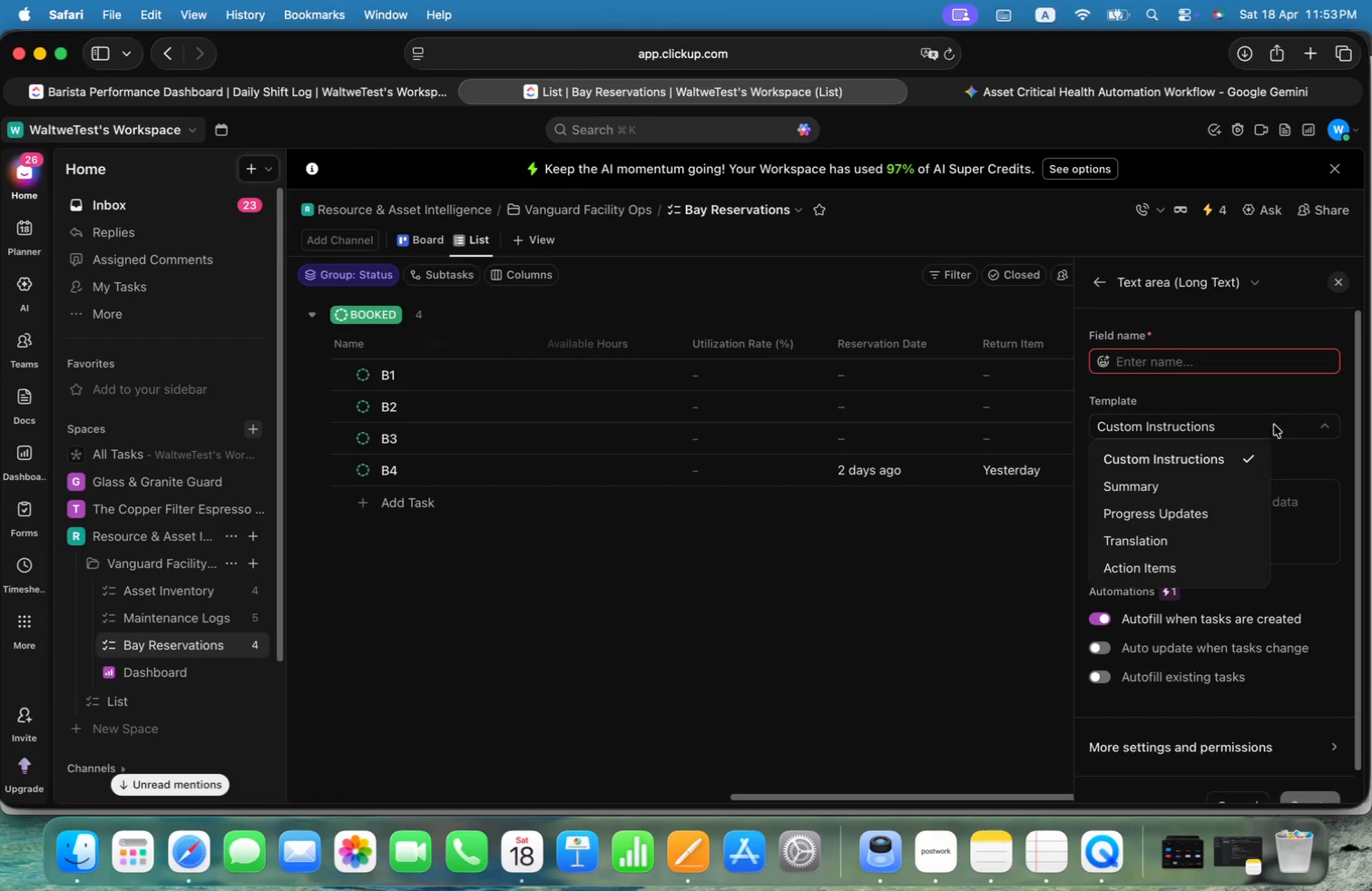 
scroll: coordinate [1238, 481], scroll_direction: down, amount: 1.0
 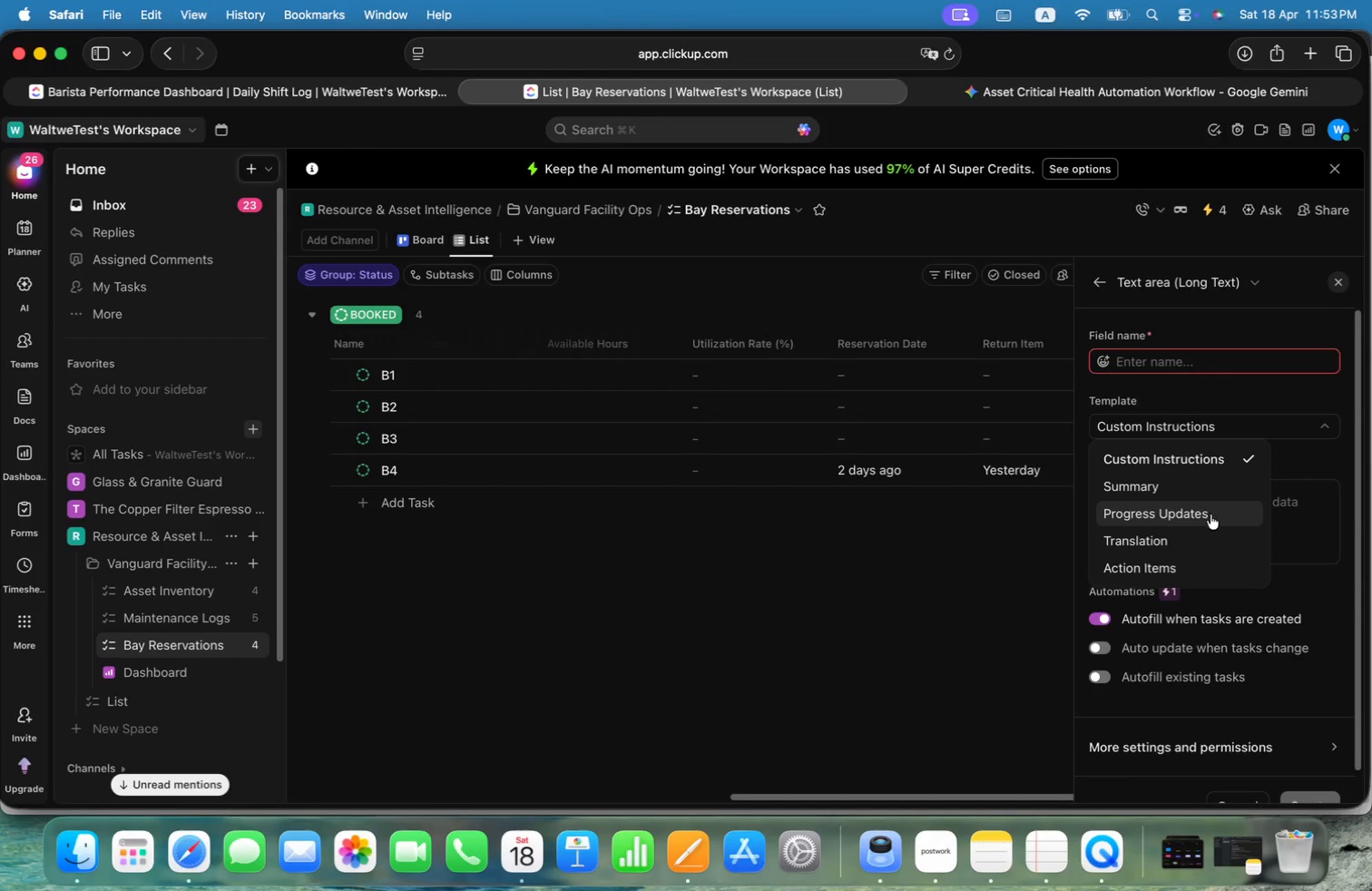 
wait(5.09)
 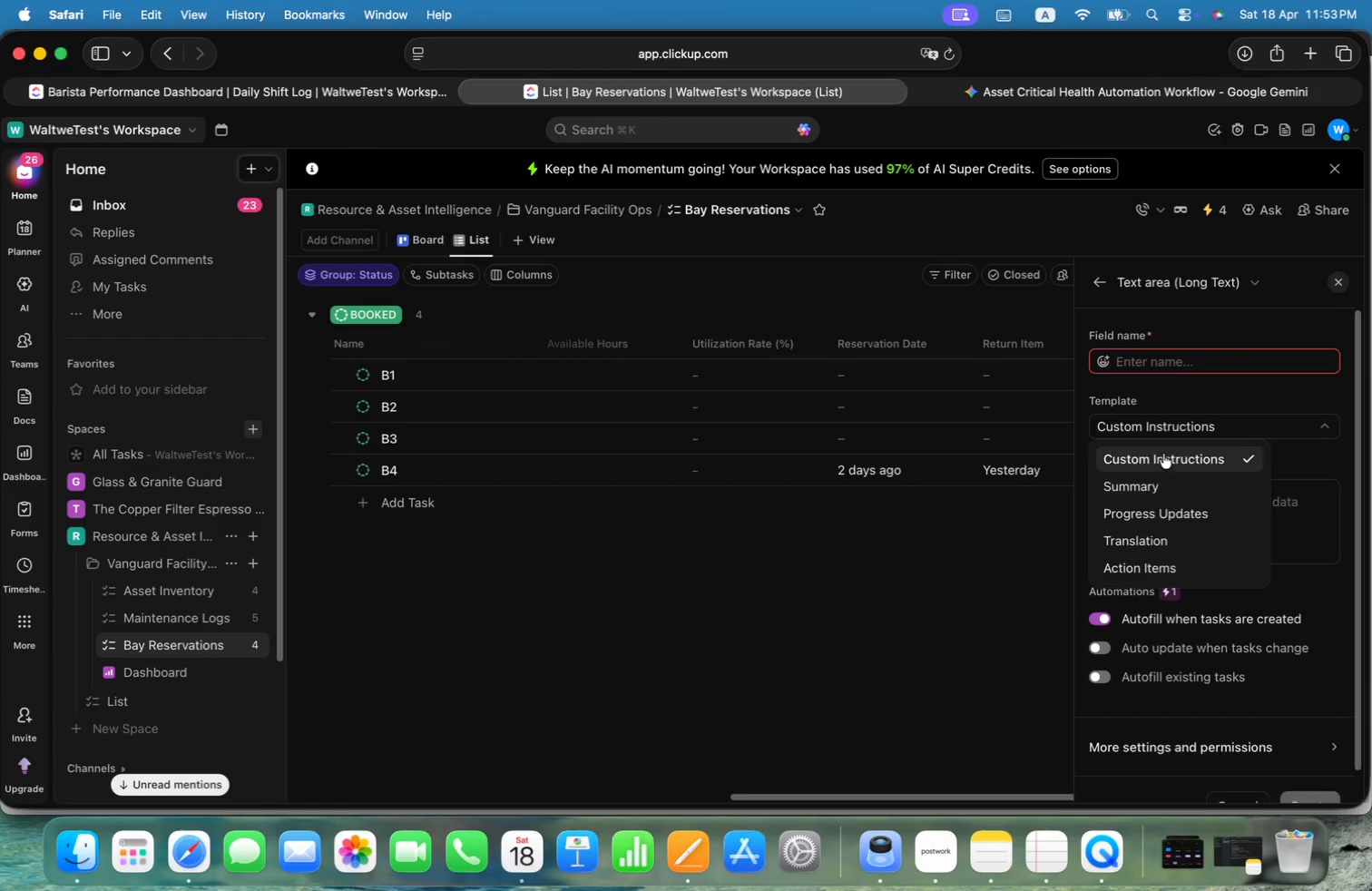 
left_click([1210, 514])
 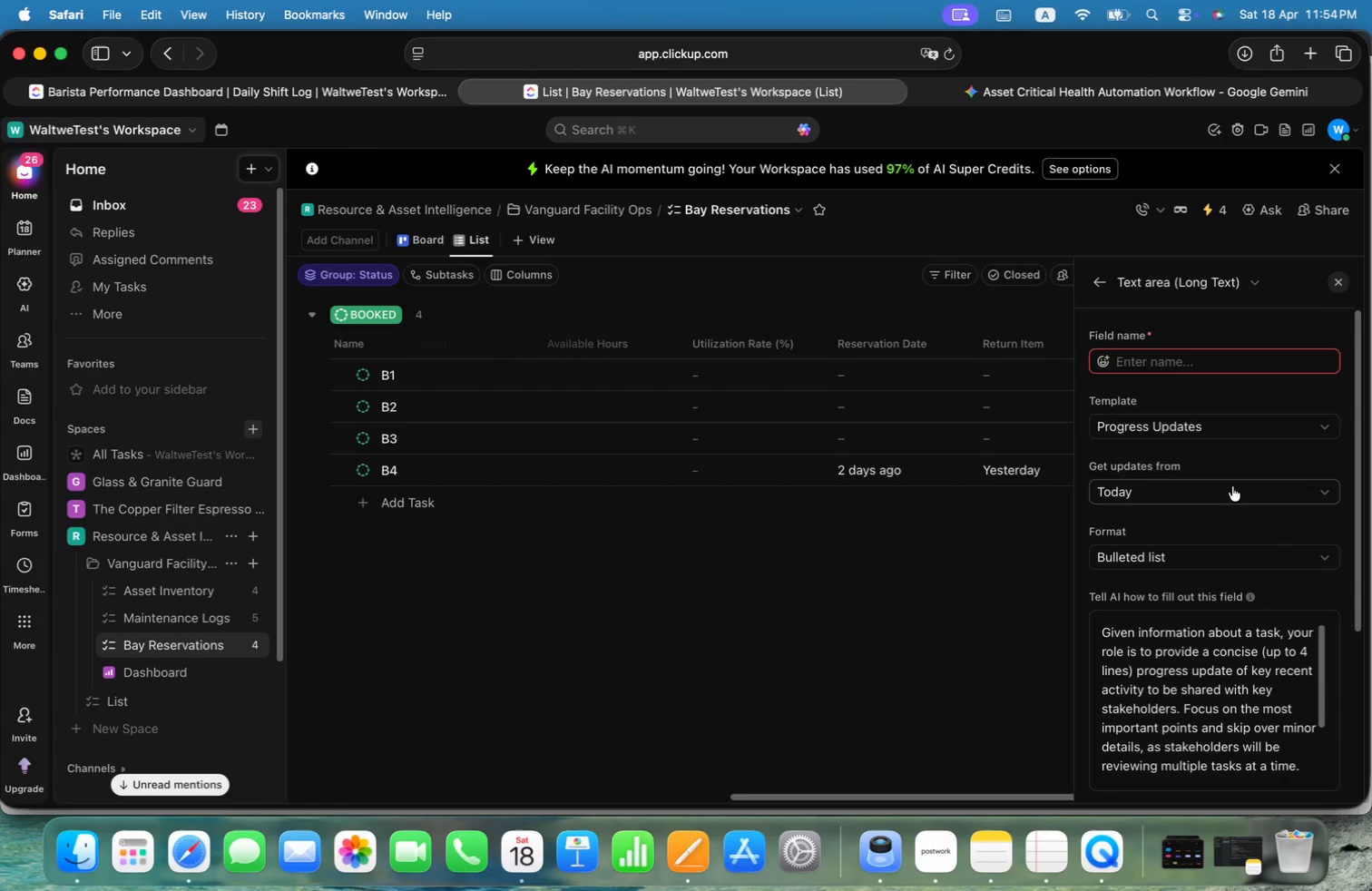 
left_click([1232, 486])
 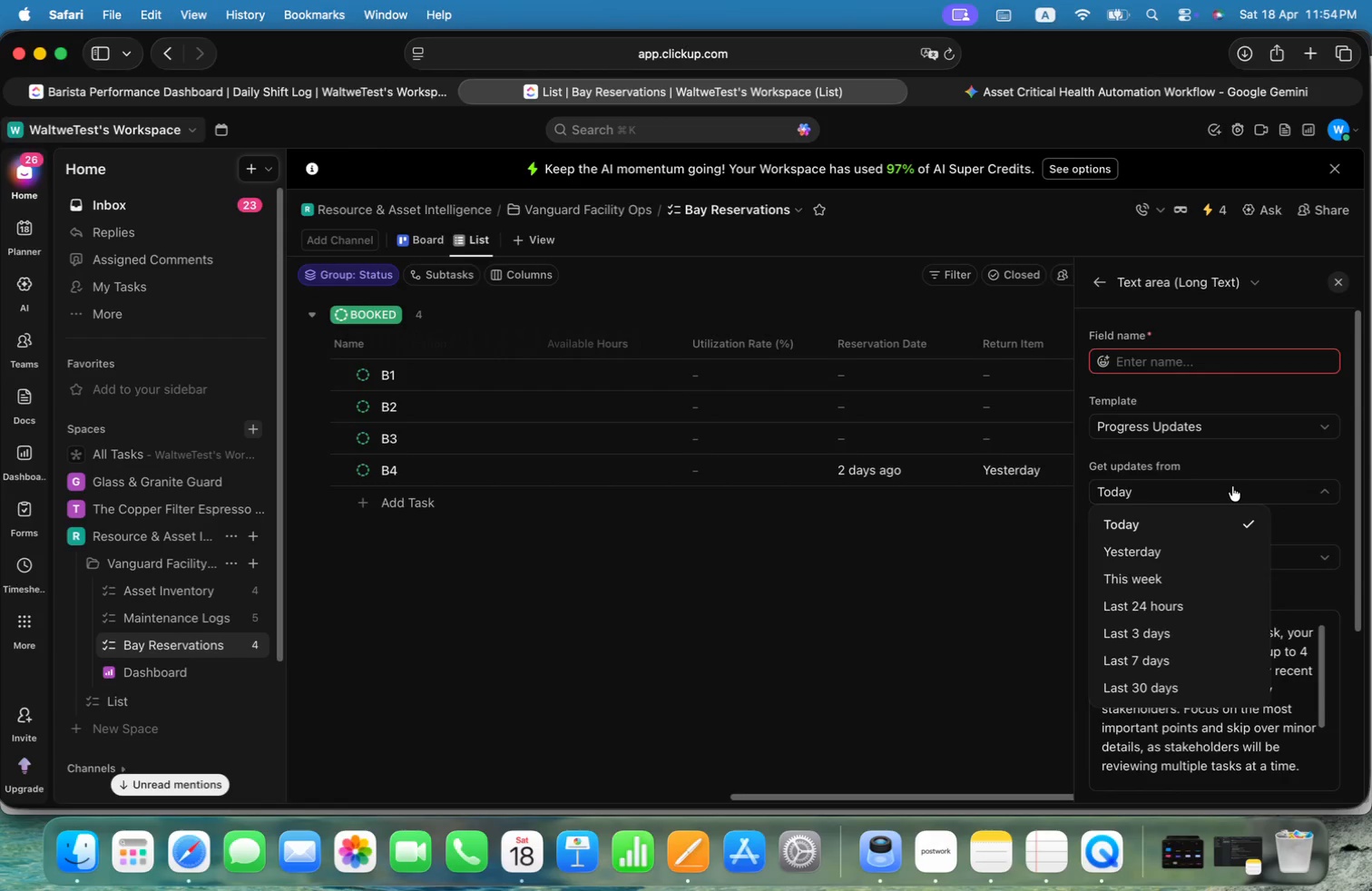 
scroll: coordinate [1232, 486], scroll_direction: down, amount: 1.0
 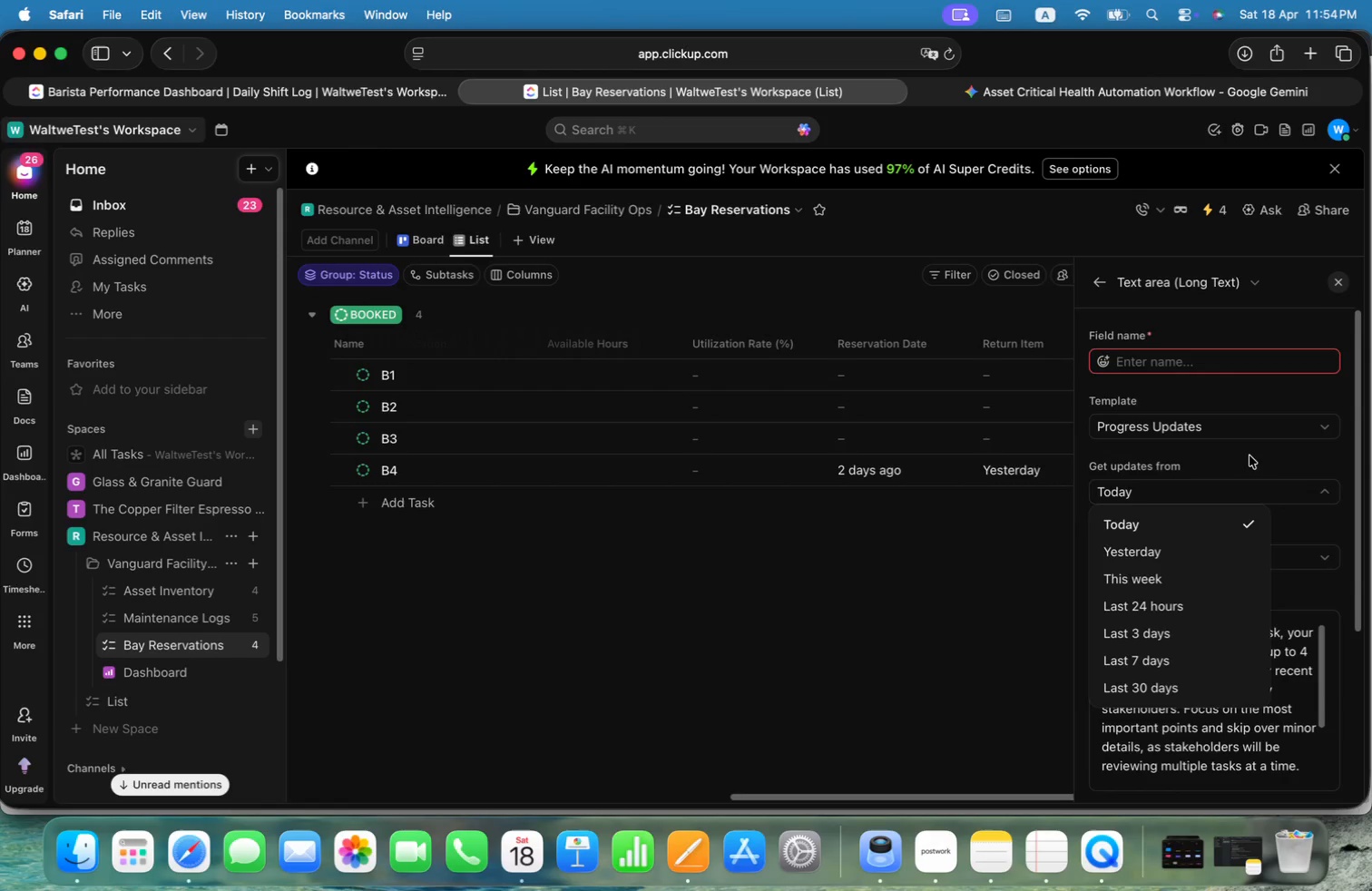 
left_click([1250, 455])
 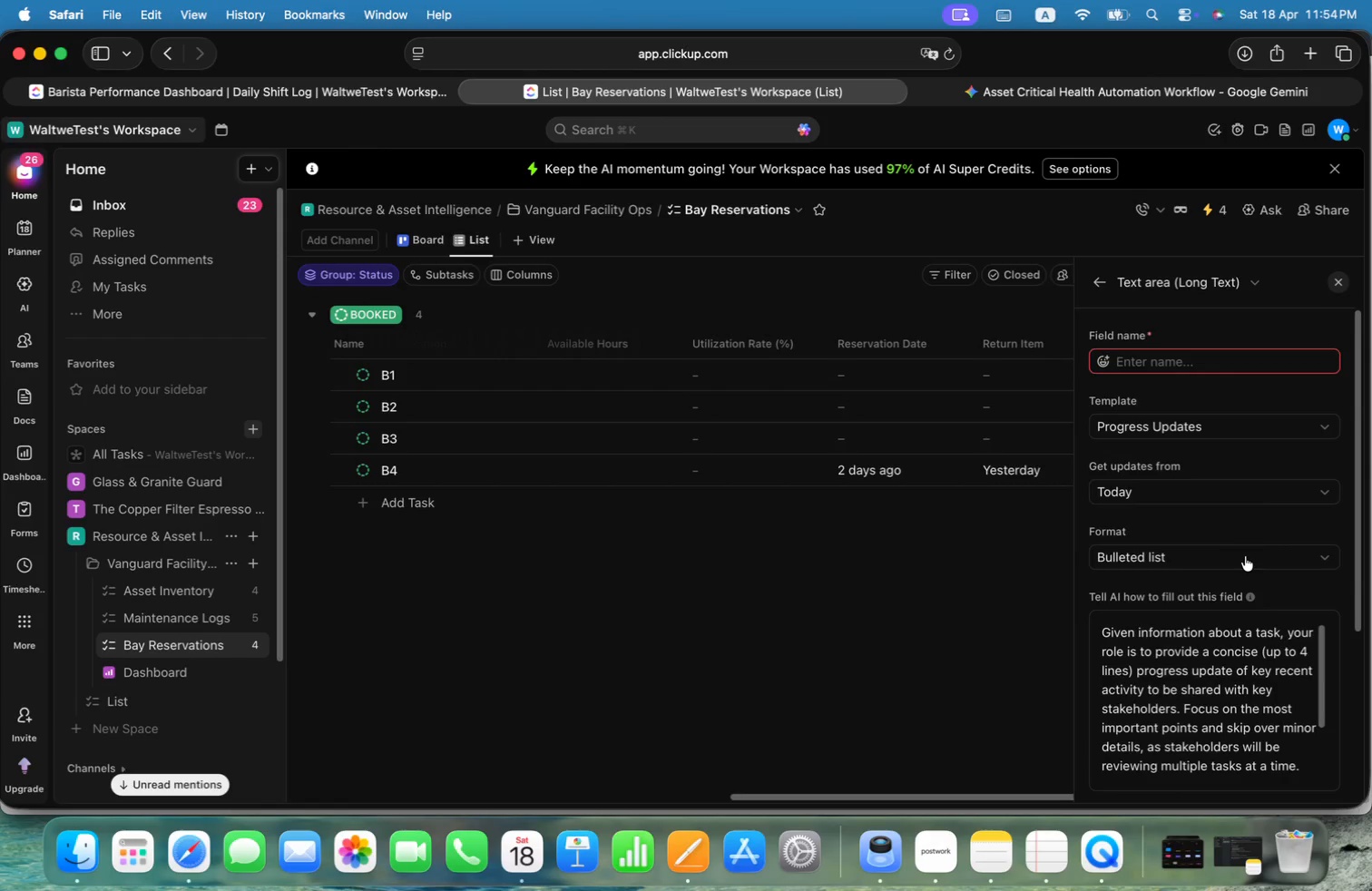 
left_click([1246, 557])
 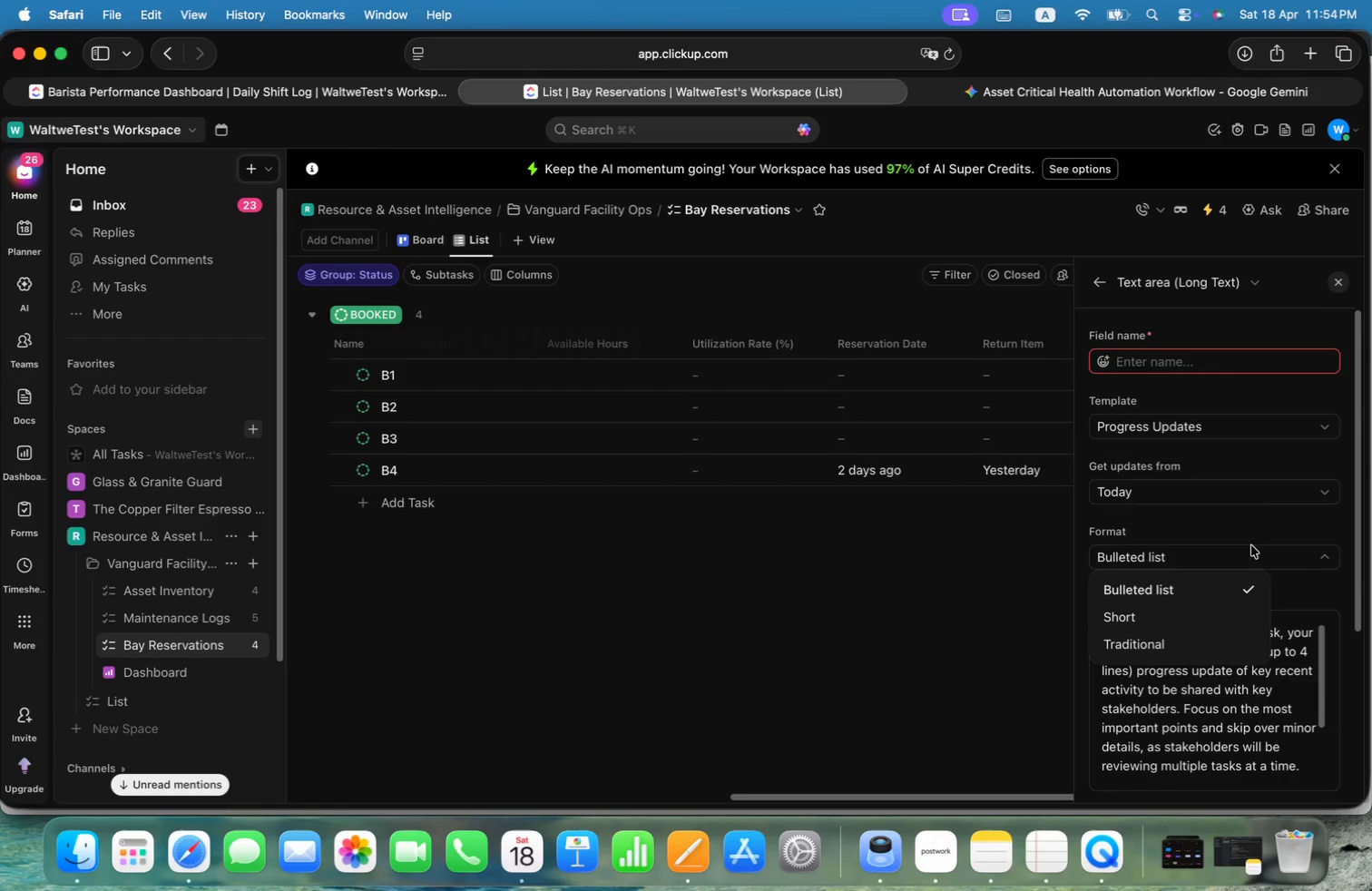 
left_click([1263, 529])
 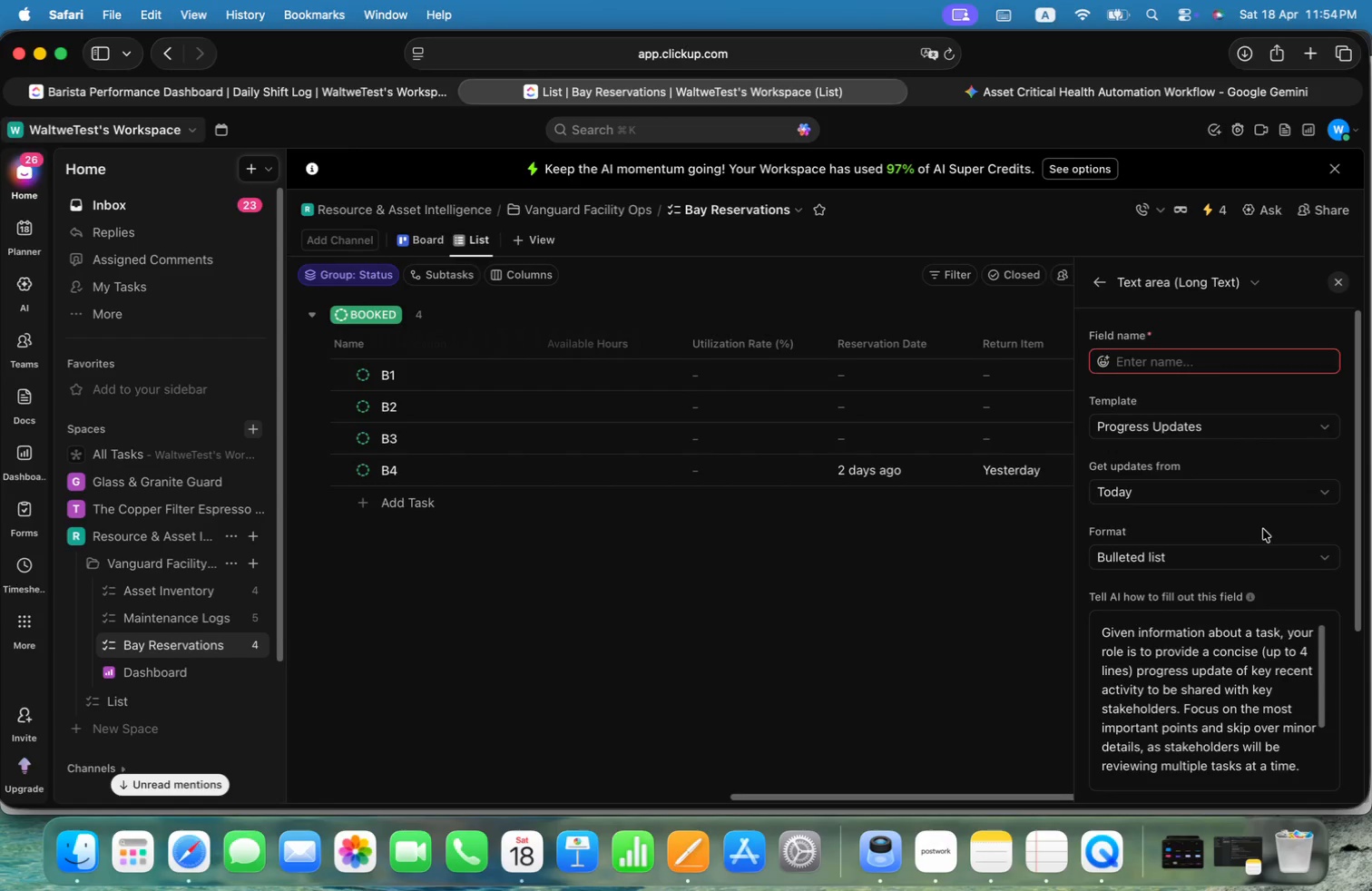 
scroll: coordinate [1263, 529], scroll_direction: down, amount: 4.0
 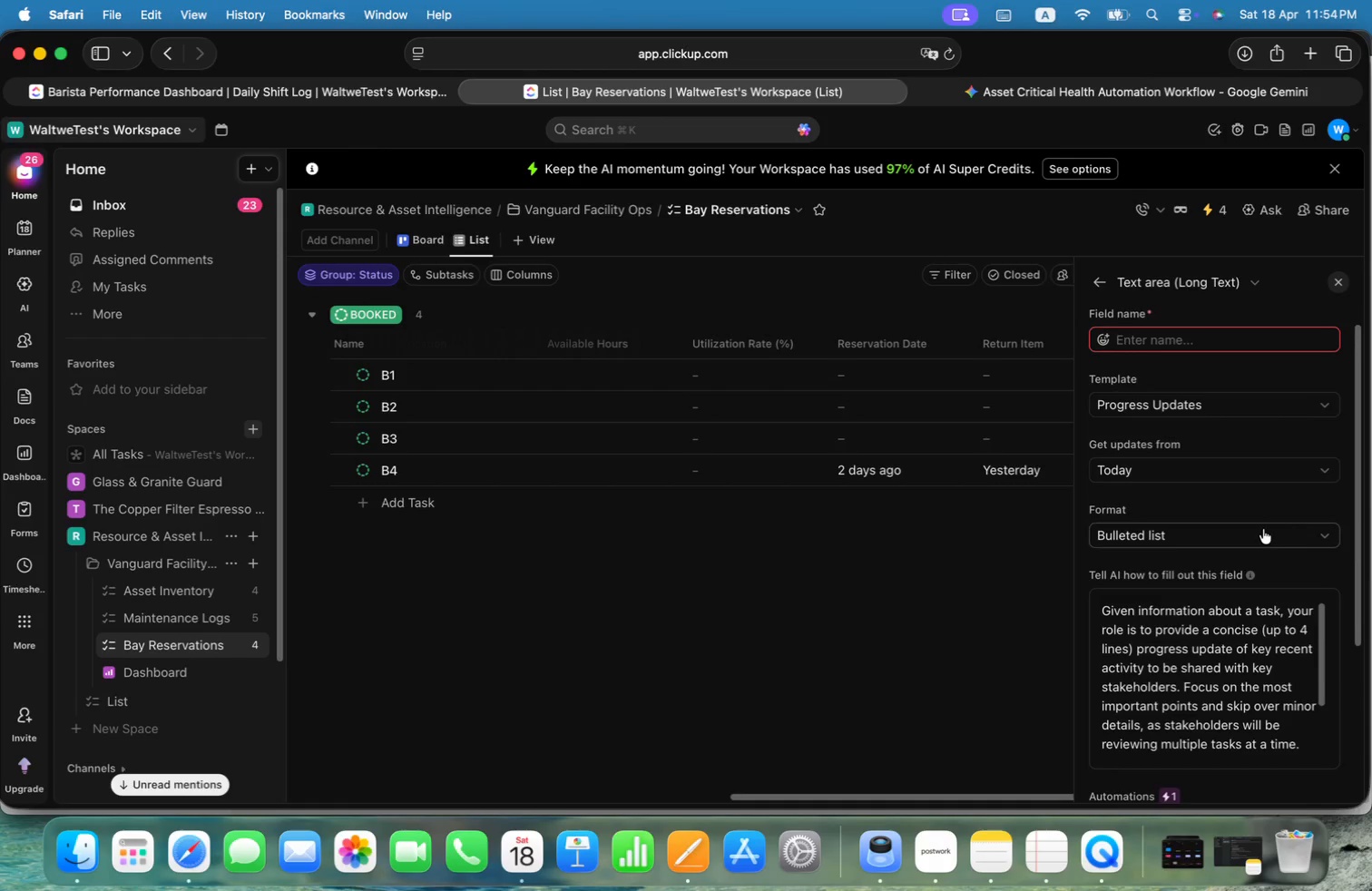 
scroll: coordinate [1266, 531], scroll_direction: up, amount: 10.0
 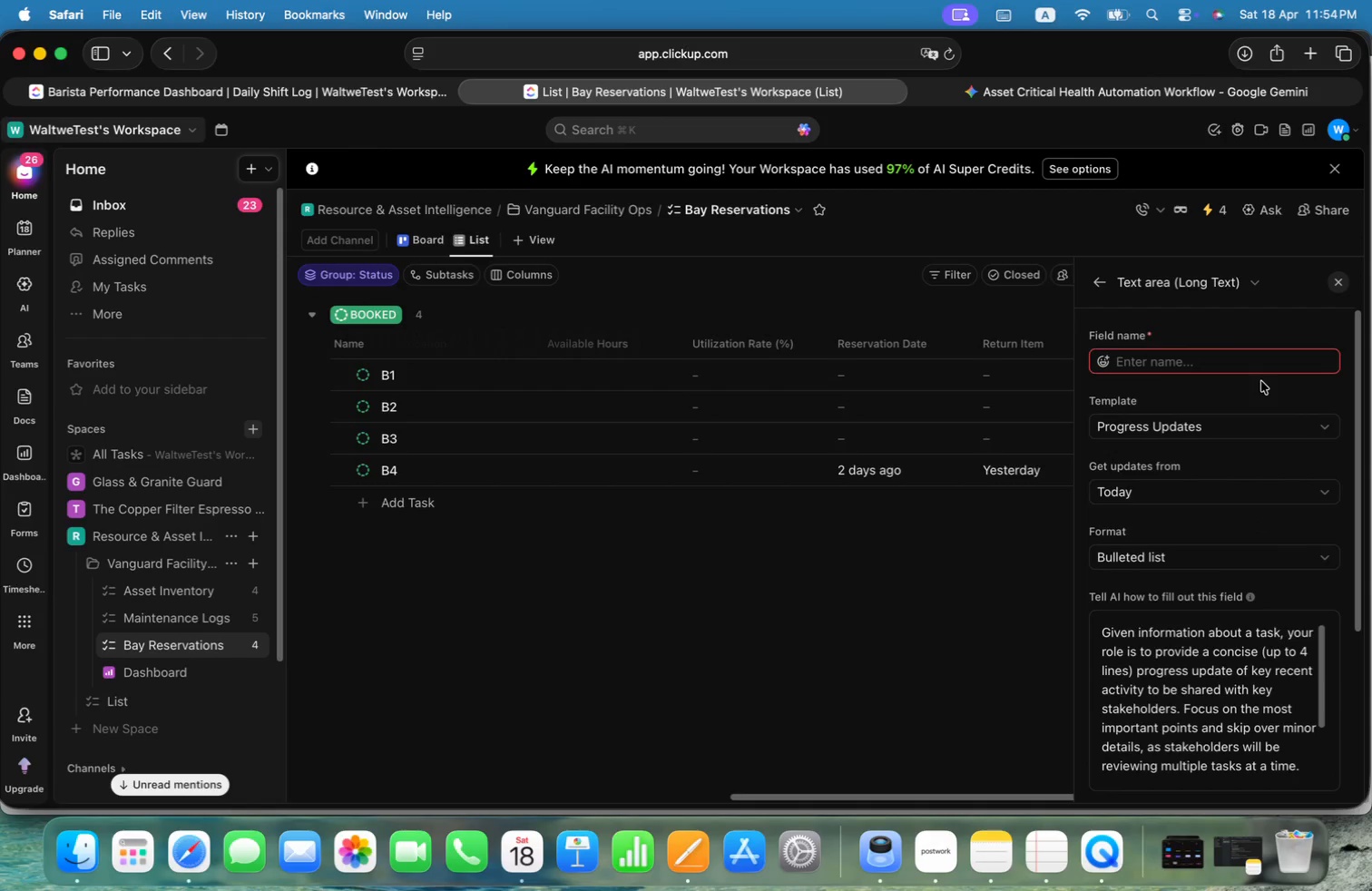 
left_click([1287, 424])
 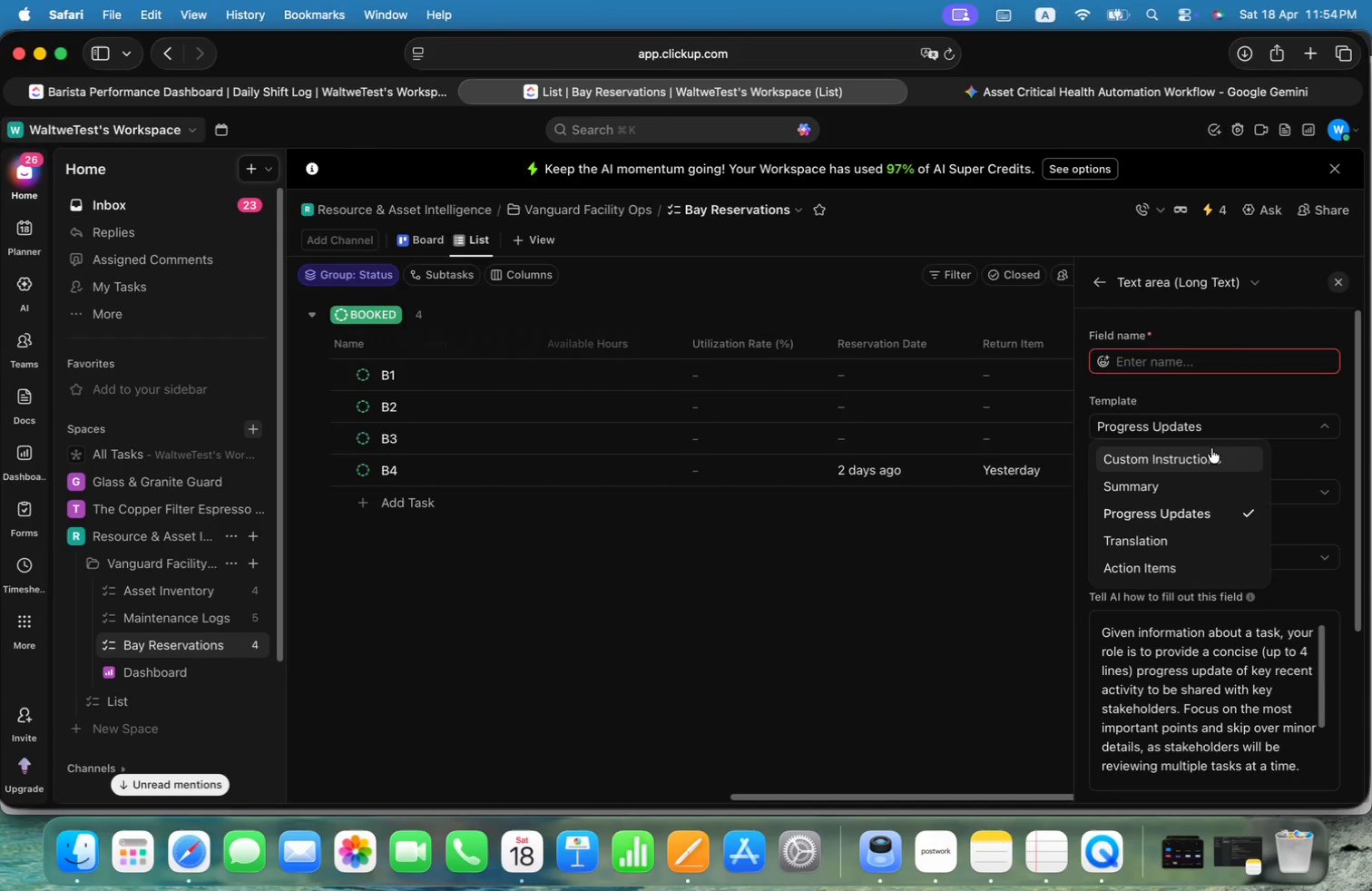 
left_click([1191, 567])
 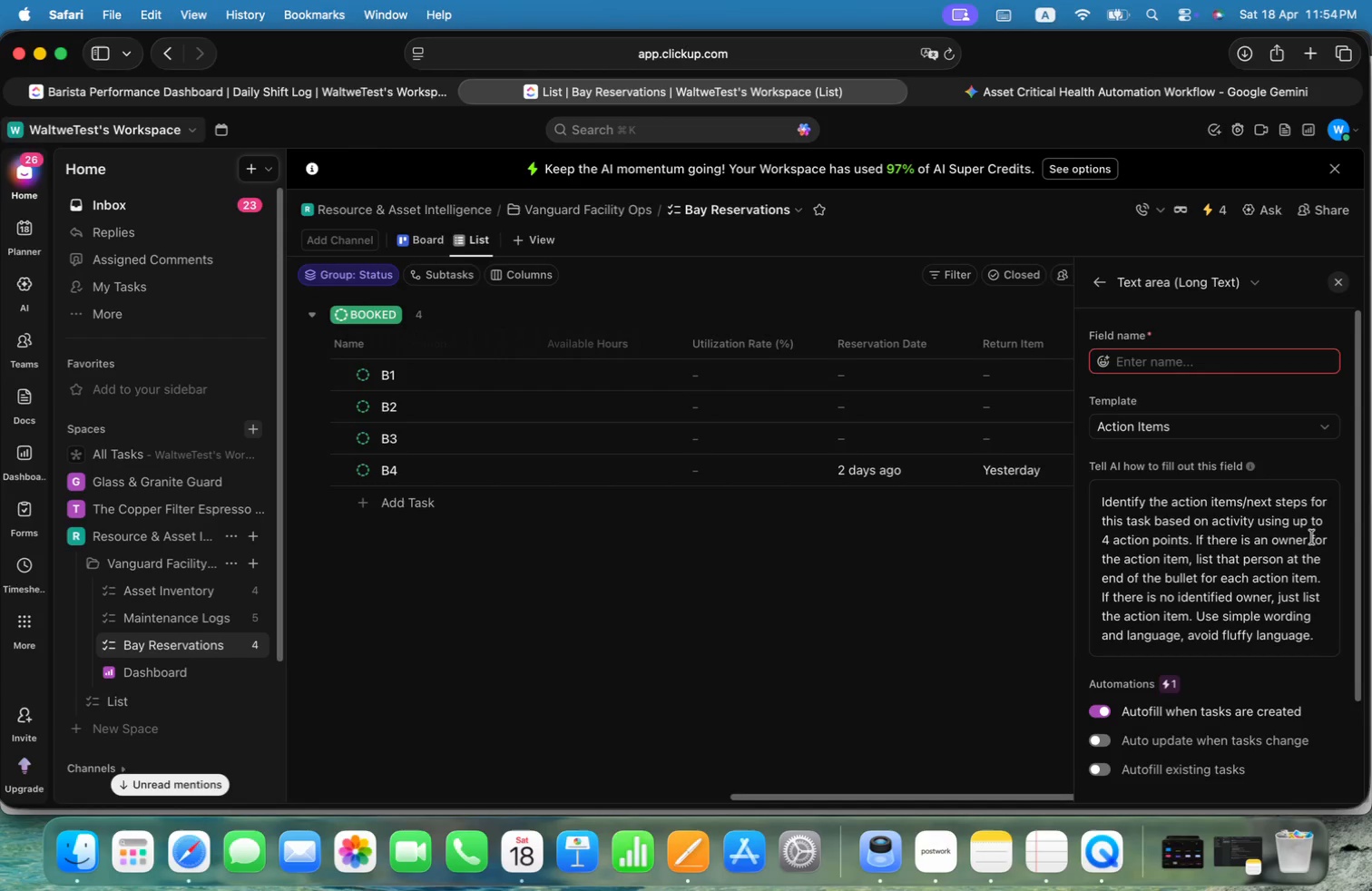 
left_click([1174, 428])
 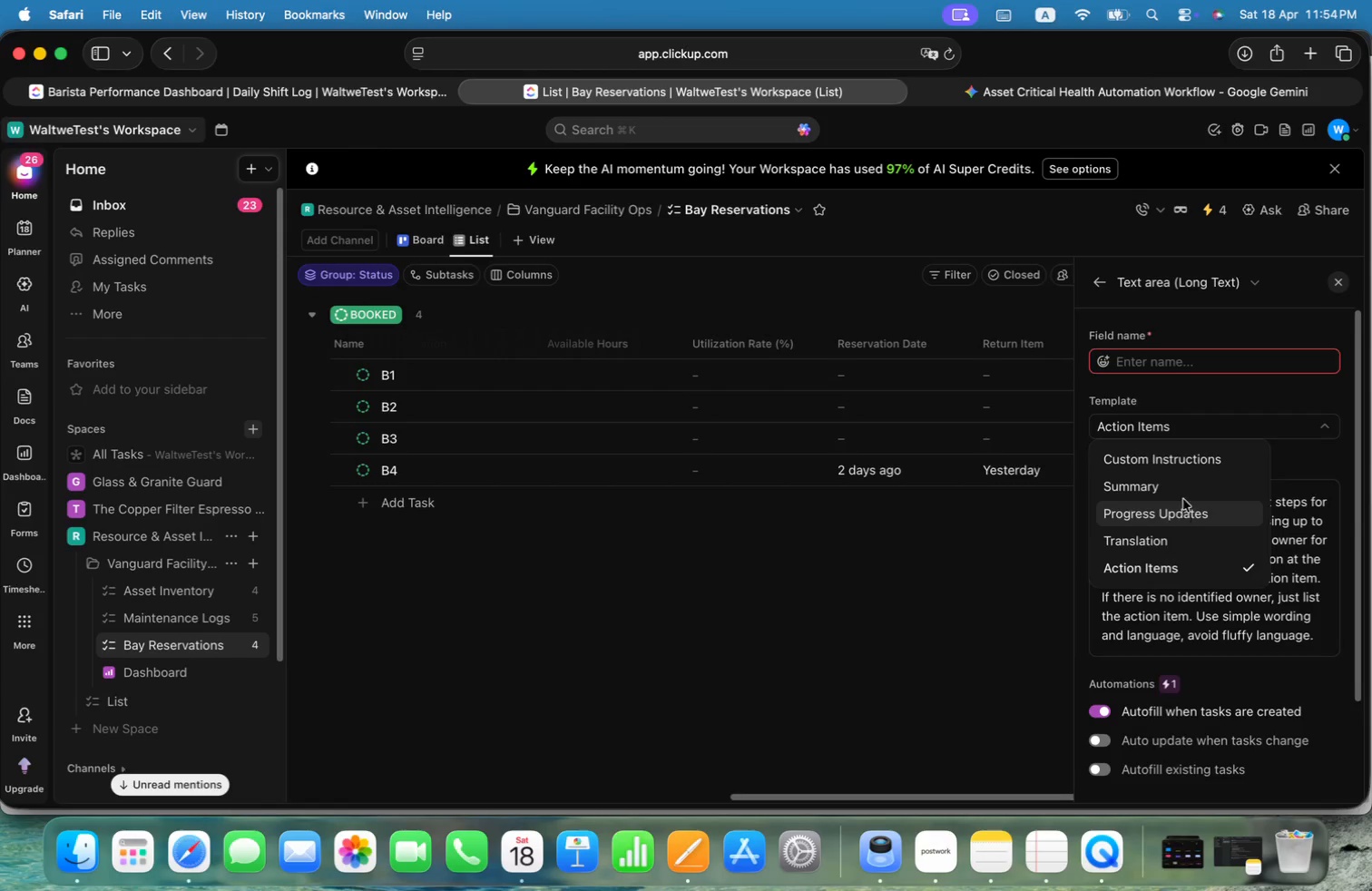 
left_click([1186, 463])
 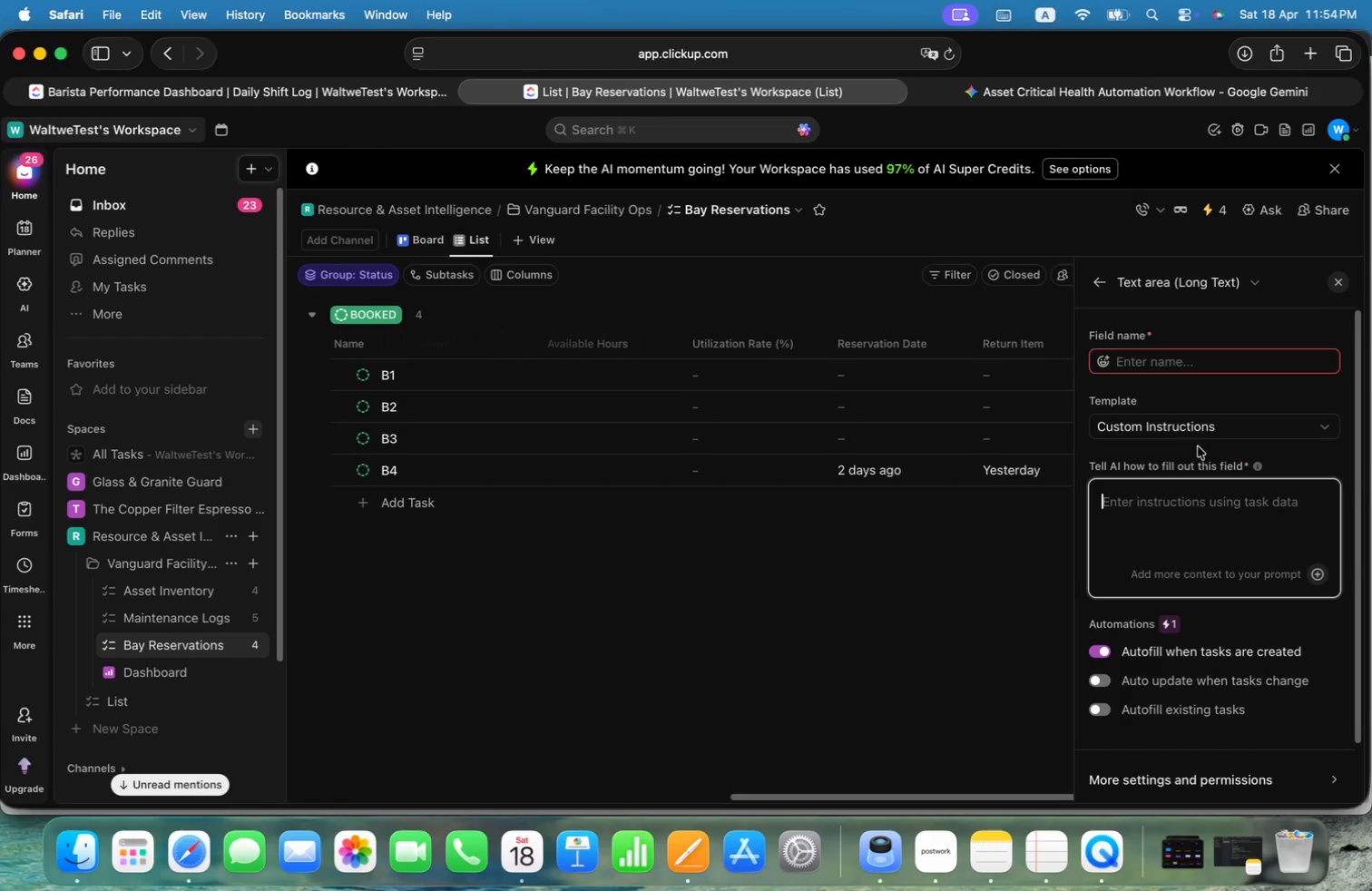 
left_click([1207, 431])
 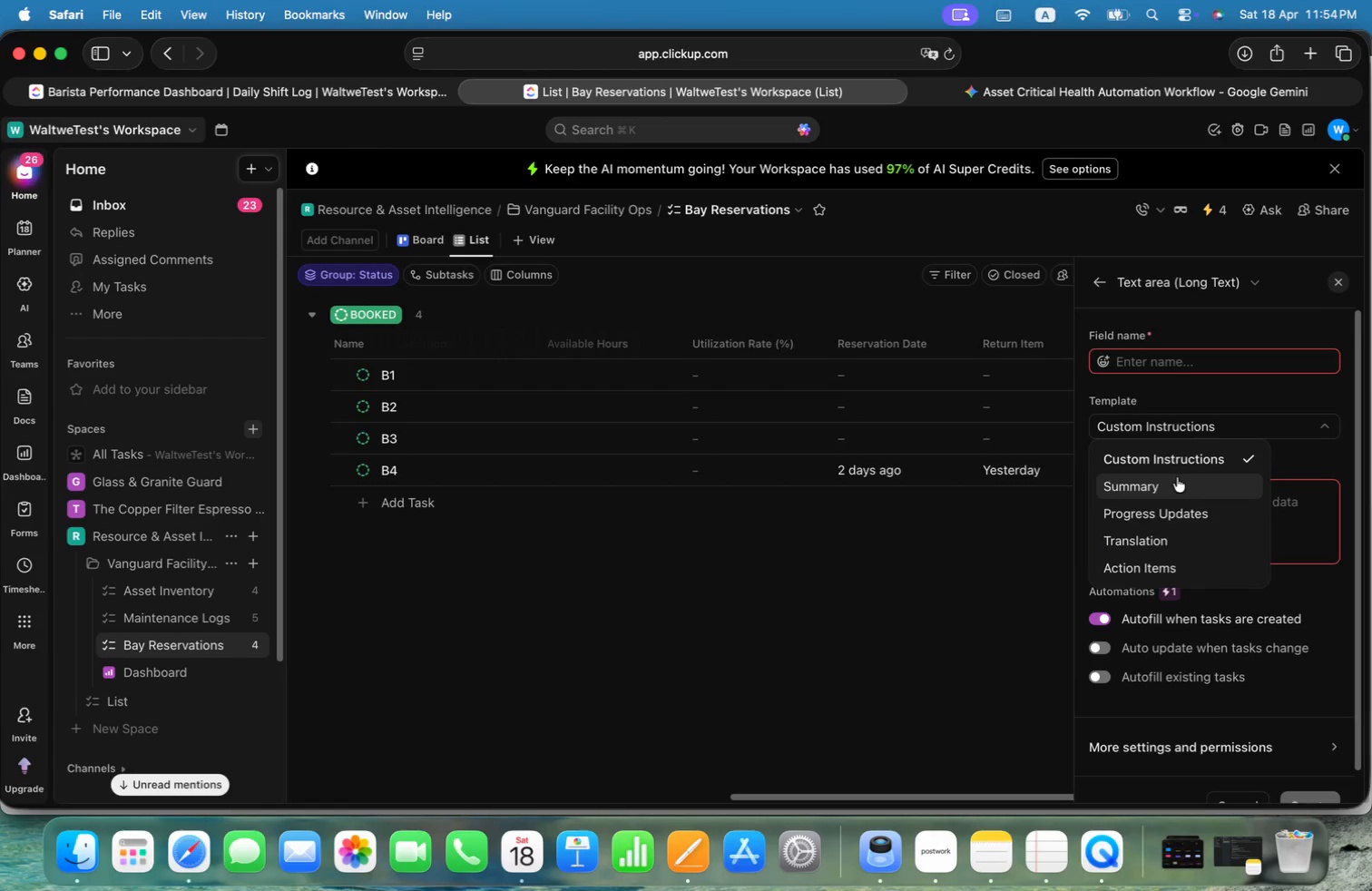 
left_click([1177, 478])
 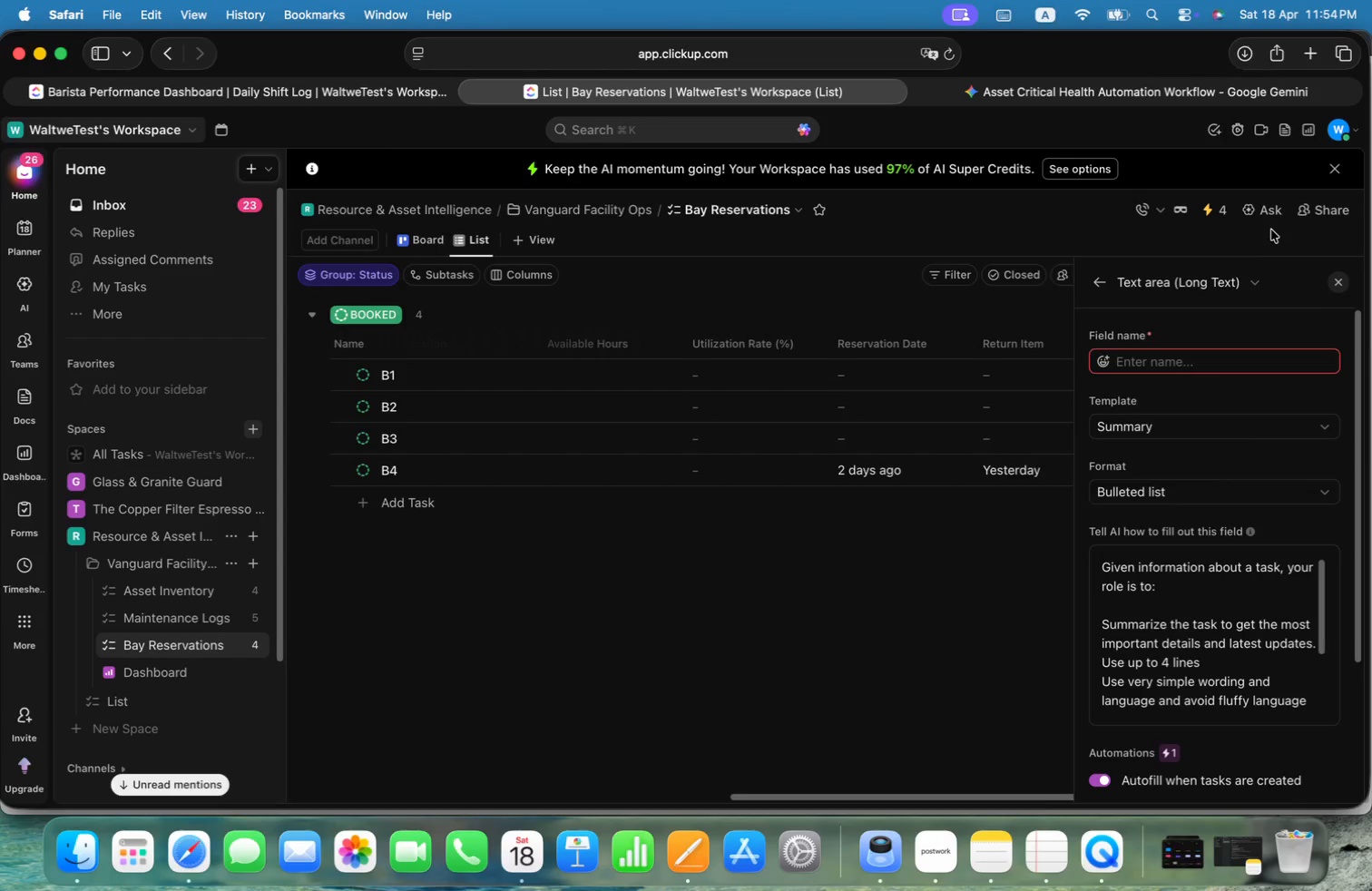 
left_click([1338, 280])
 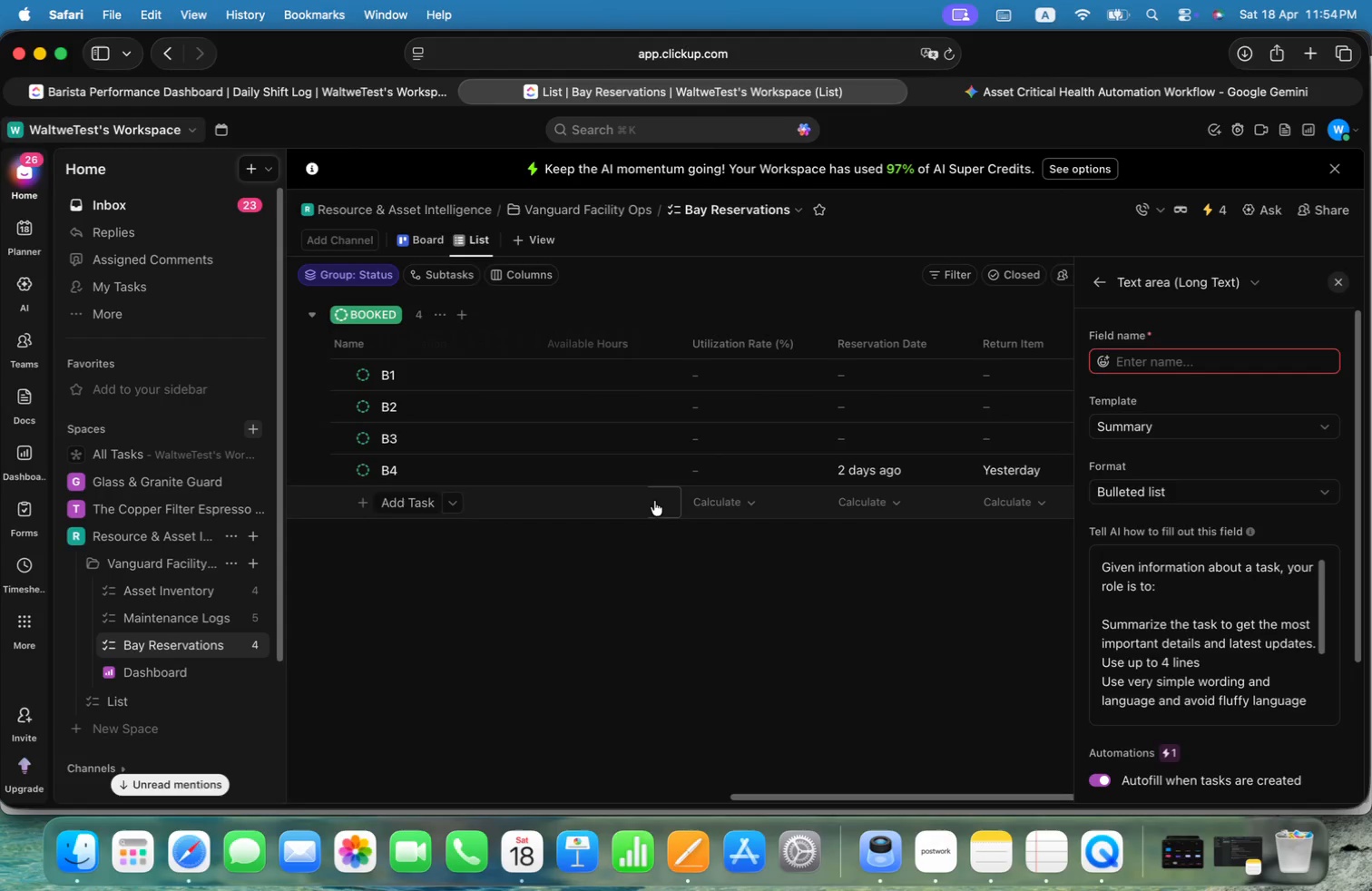 
left_click([879, 604])
 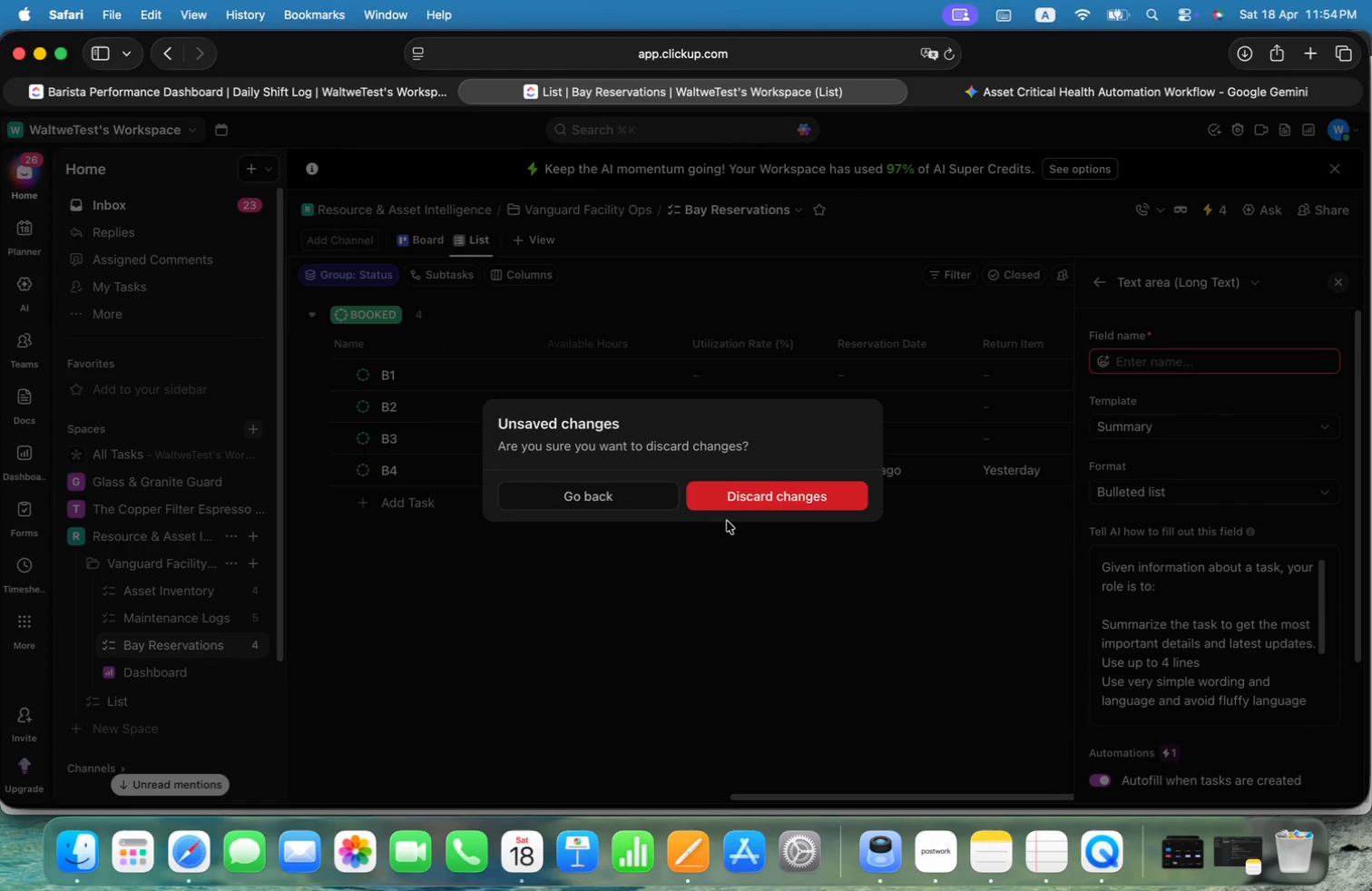 
left_click([742, 512])
 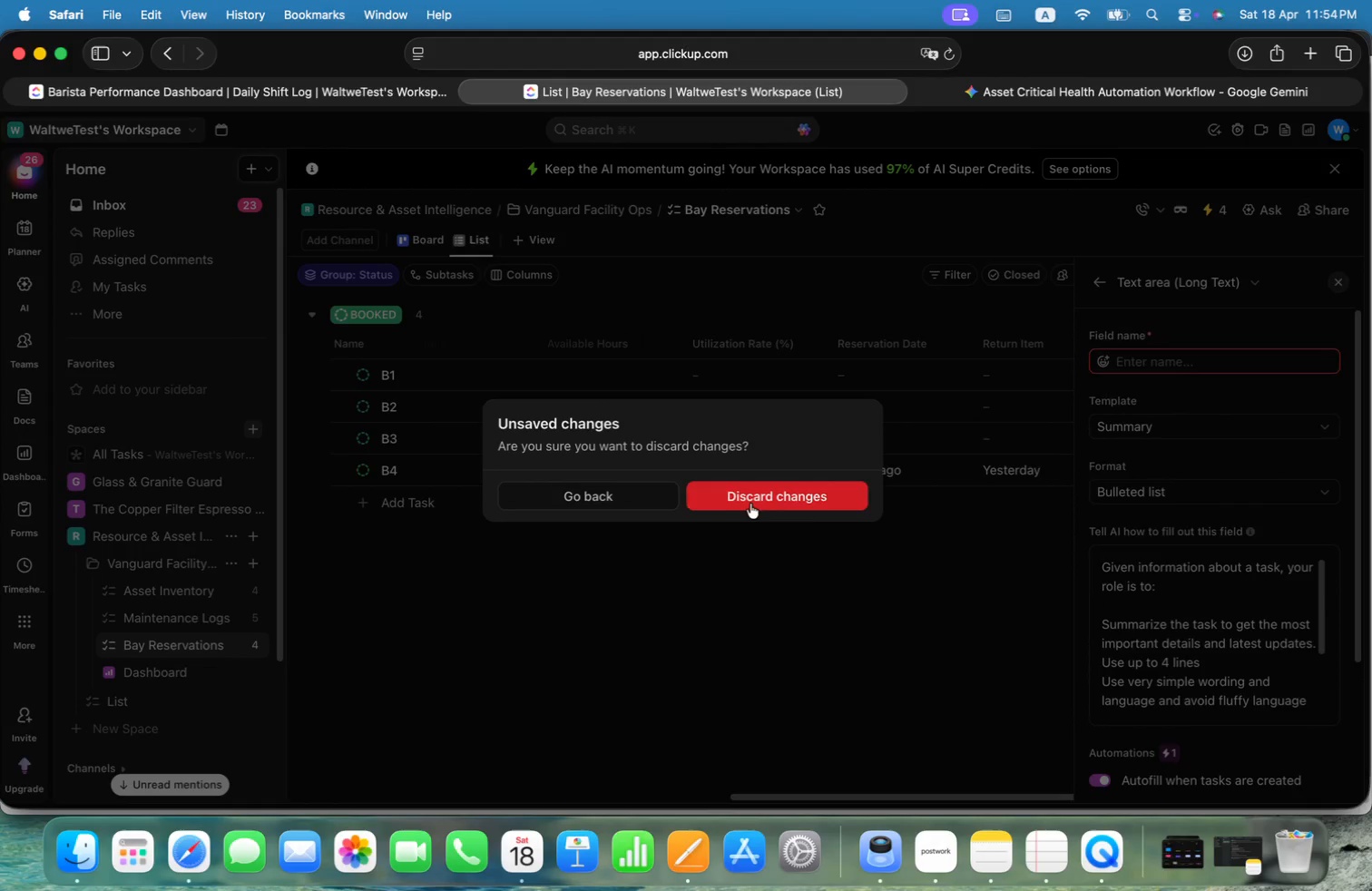 
left_click([752, 501])
 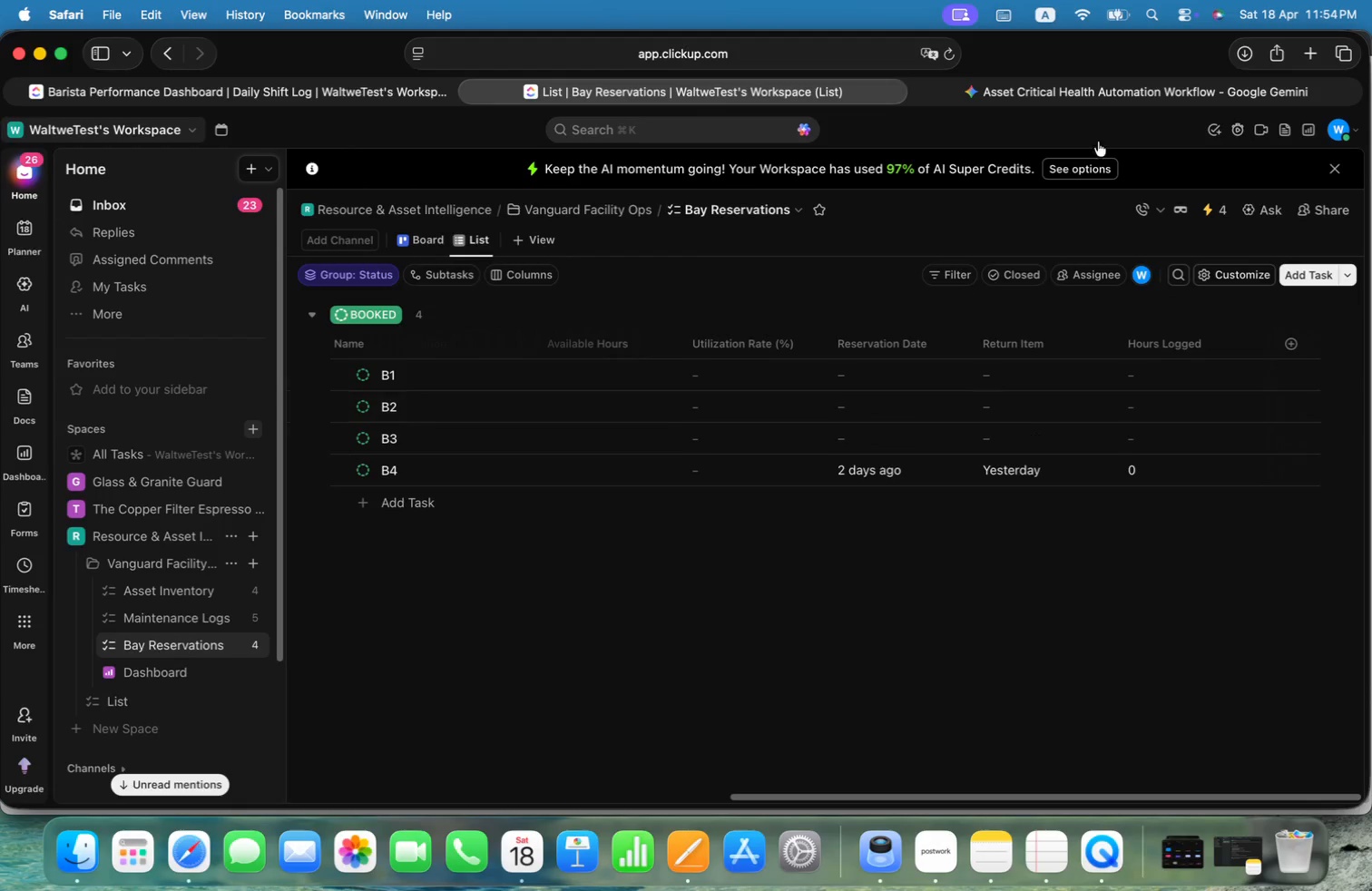 
left_click([1145, 90])
 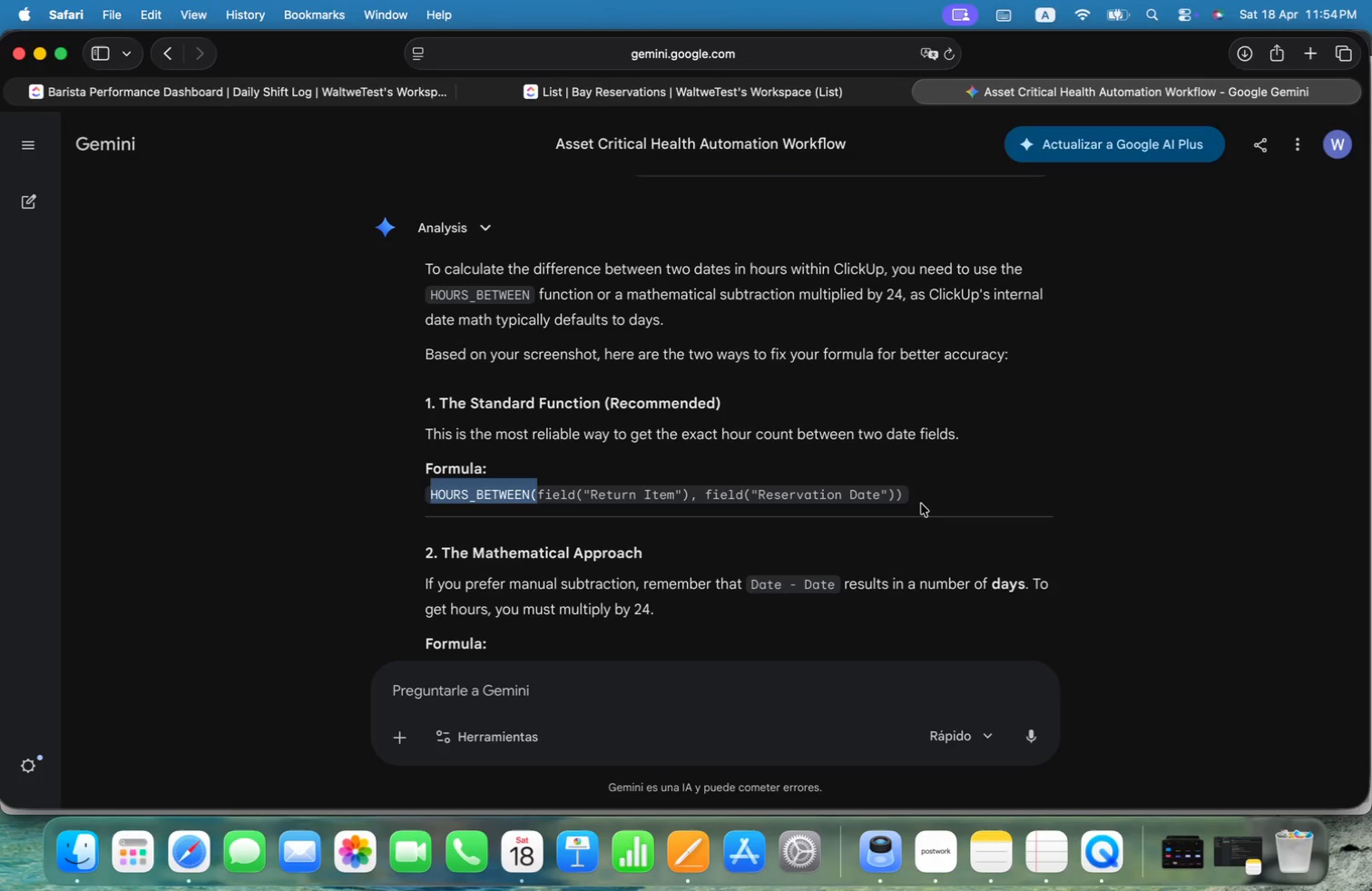 
scroll: coordinate [928, 503], scroll_direction: down, amount: 6.0
 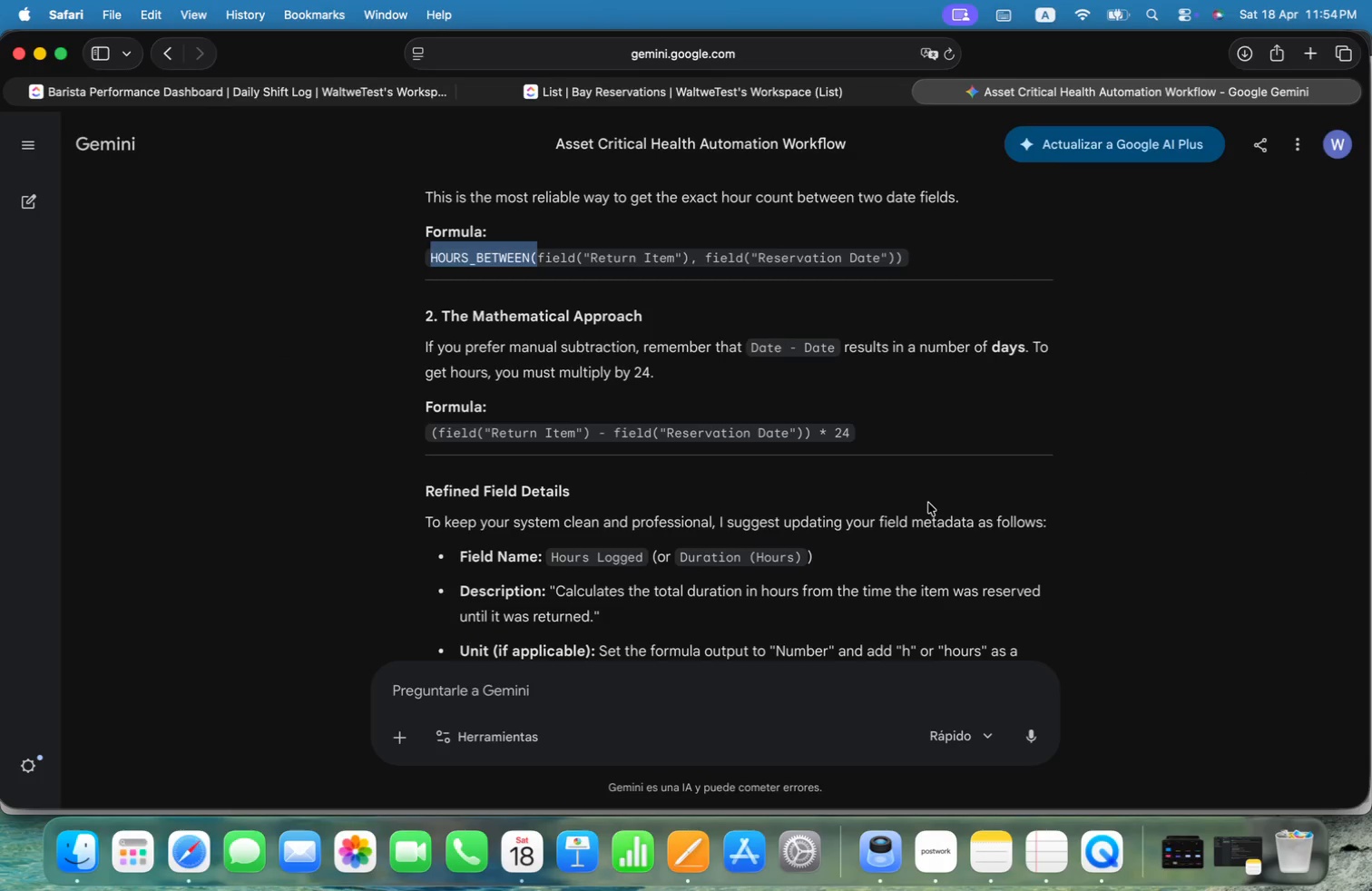 
scroll: coordinate [928, 503], scroll_direction: up, amount: 1.0
 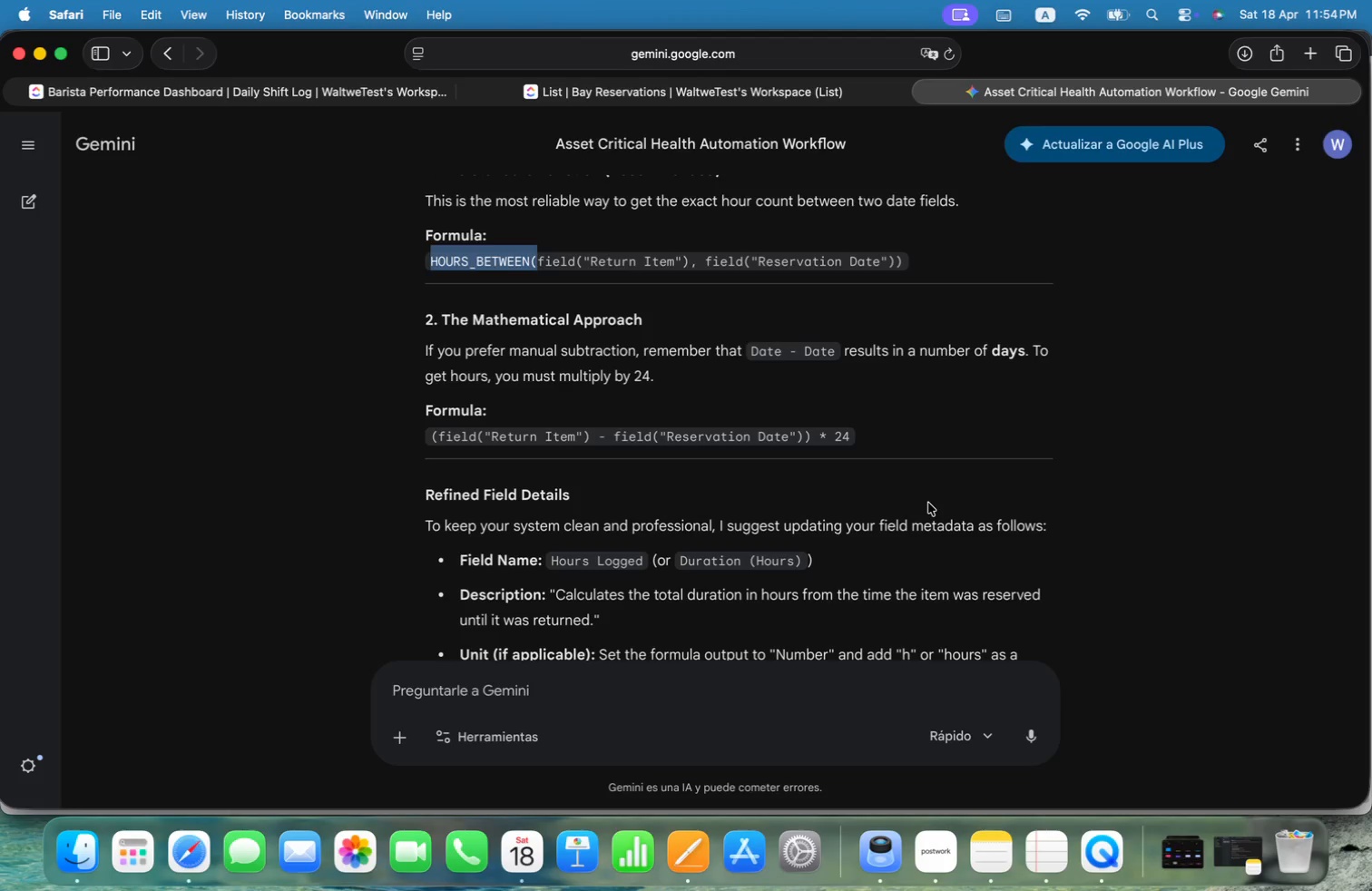 
key(Alt+Meta+CommandLeft)
 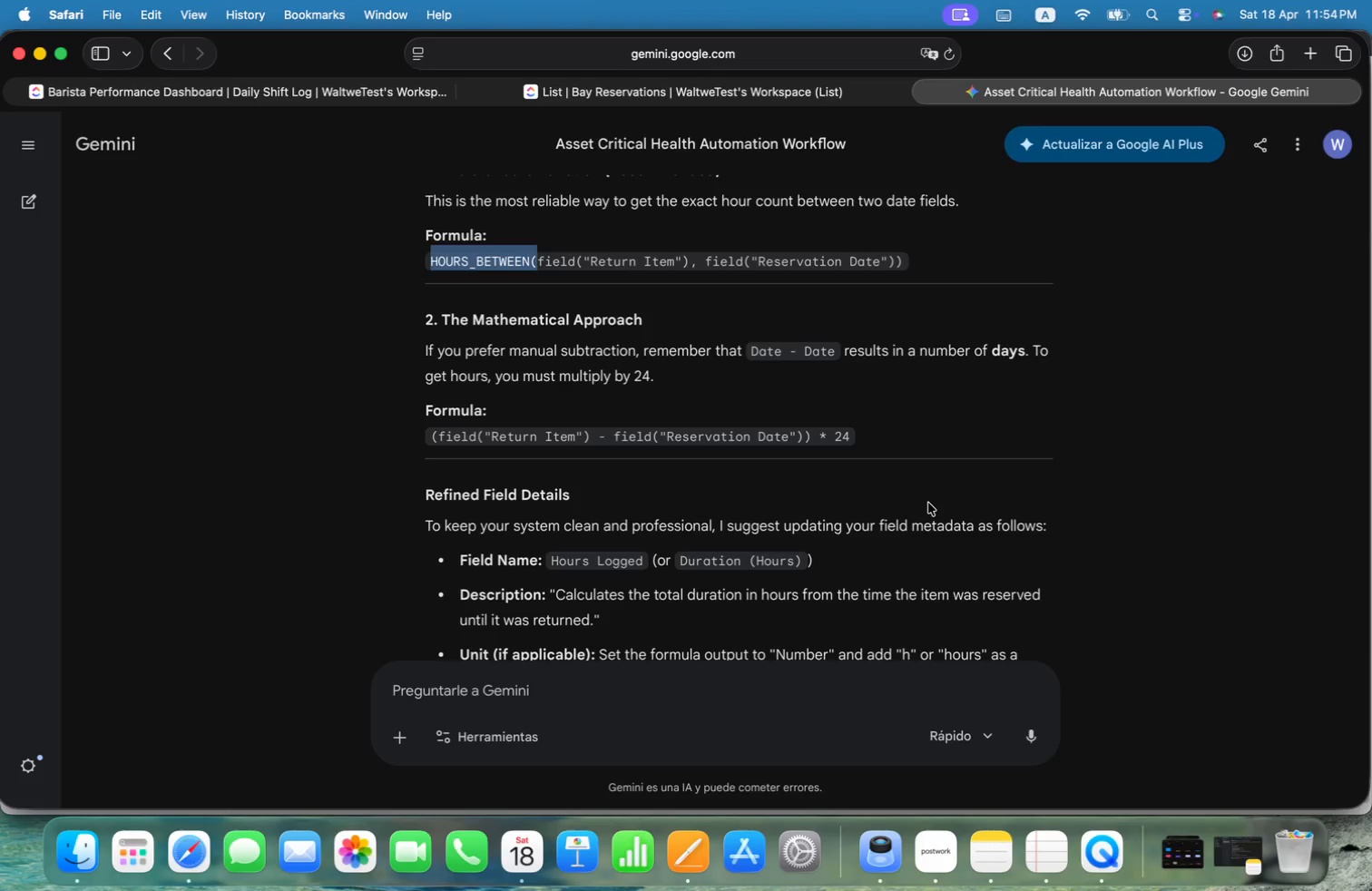 
key(Alt+Meta+Tab)